 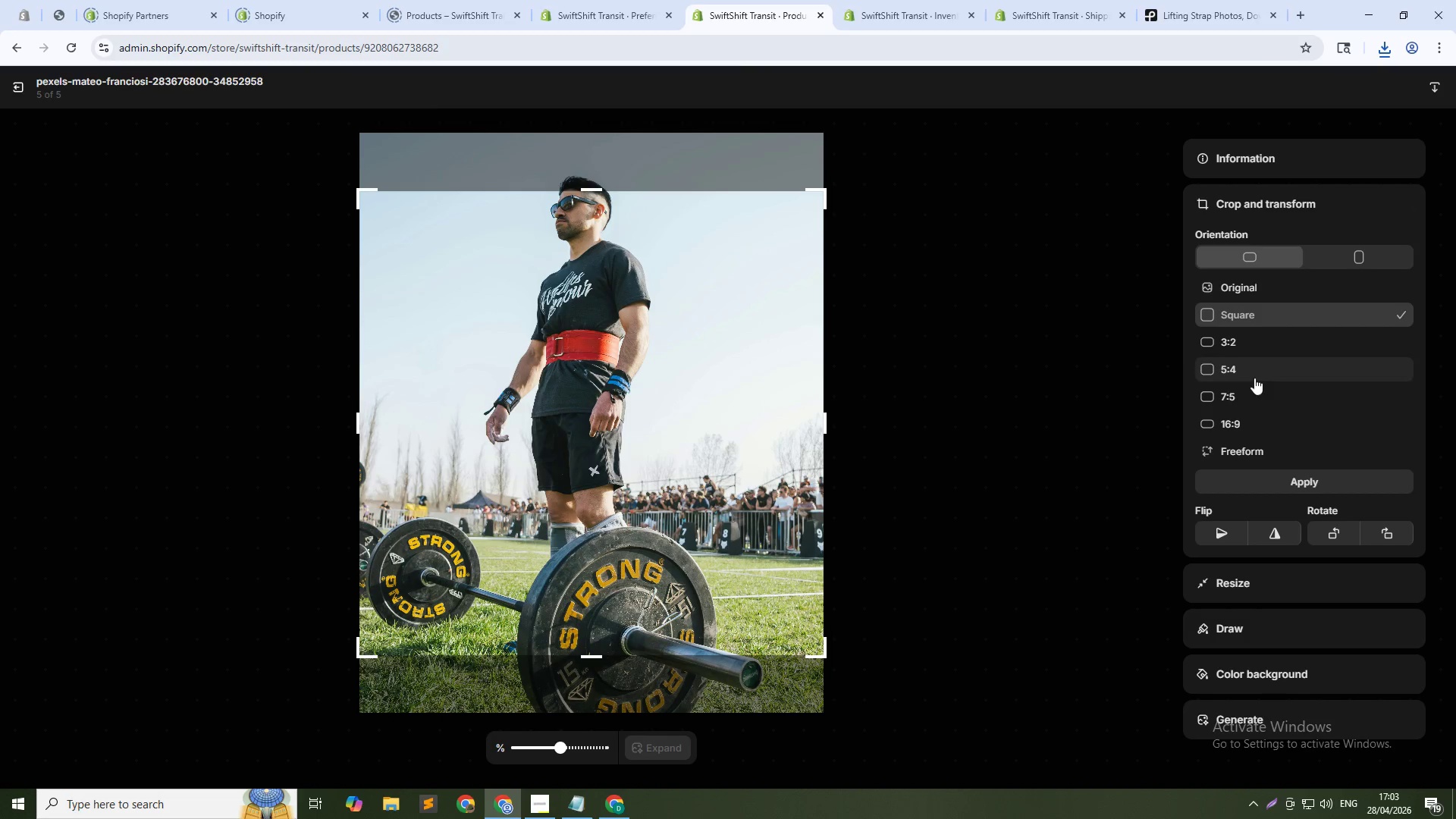 
left_click_drag(start_coordinate=[652, 520], to_coordinate=[641, 433])
 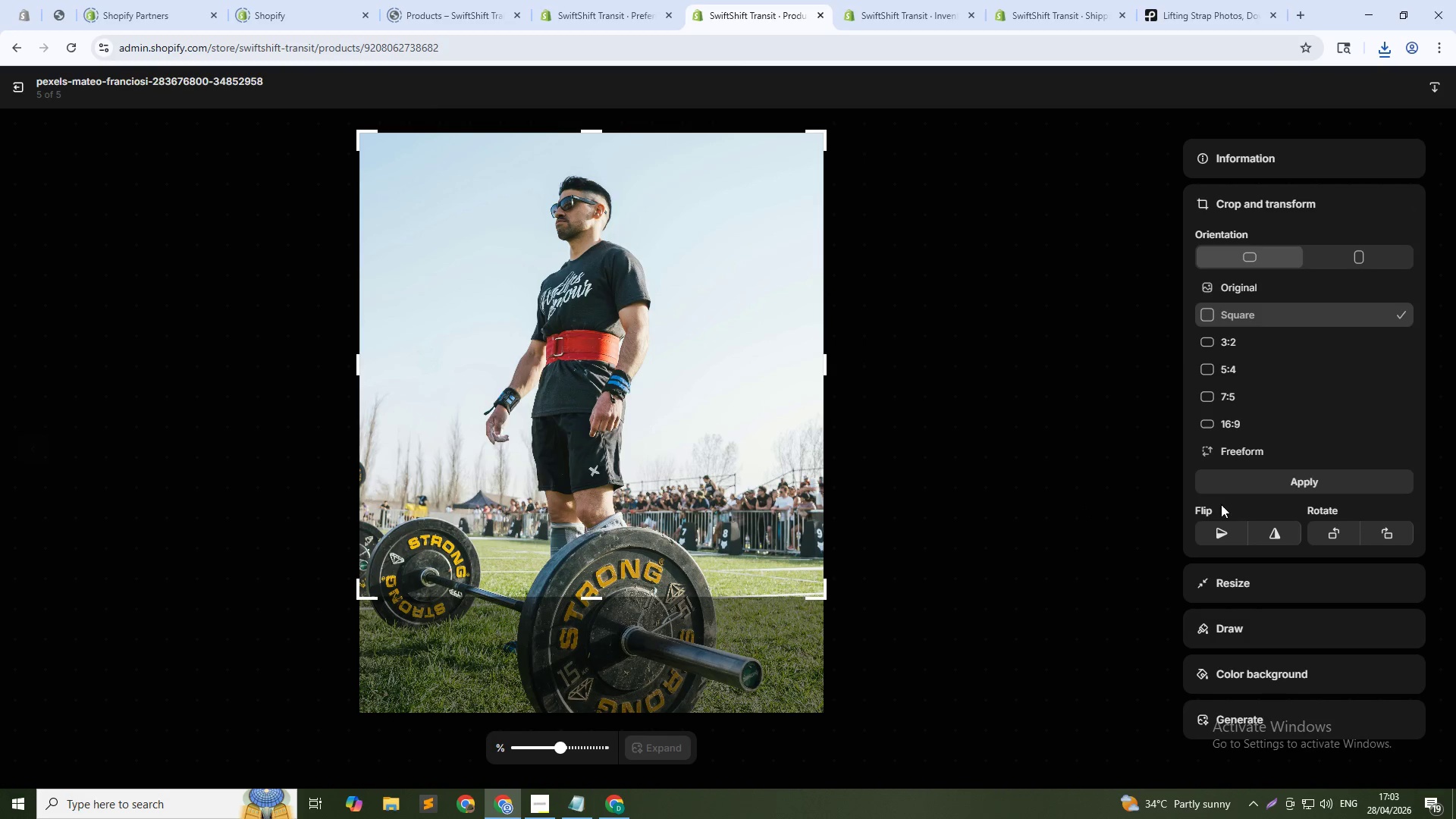 
left_click([1264, 481])
 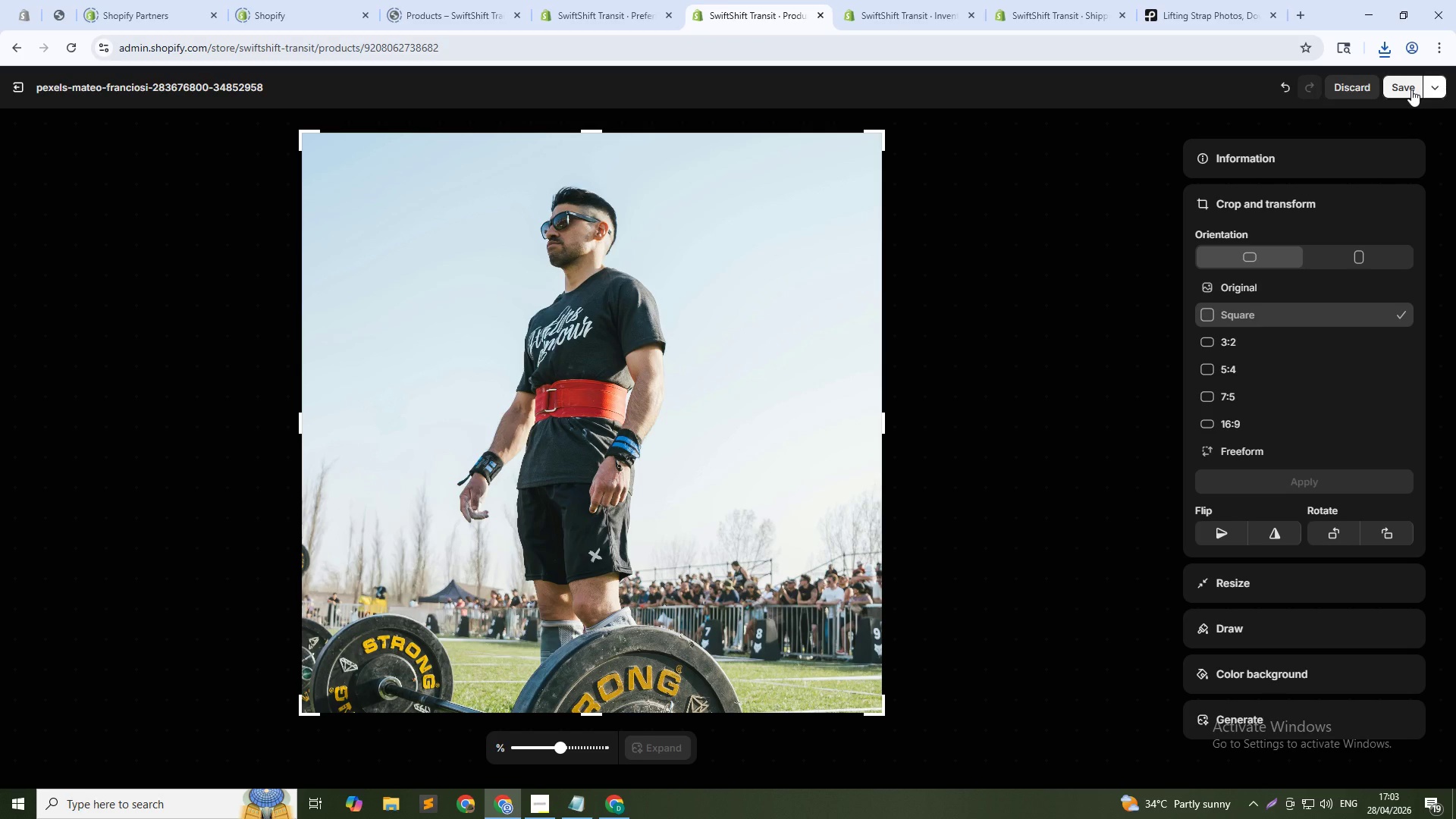 
wait(7.08)
 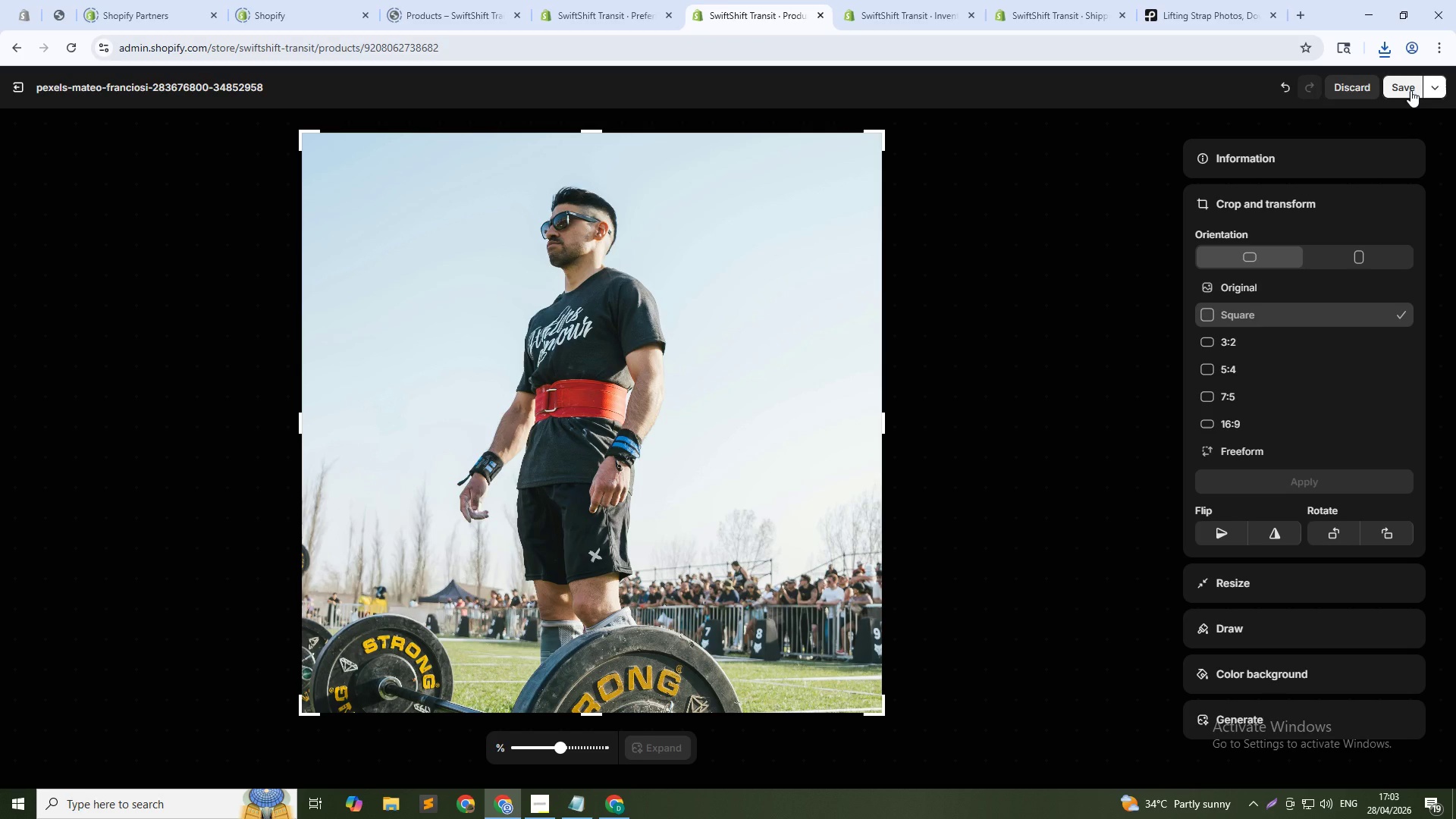 
left_click([1411, 89])
 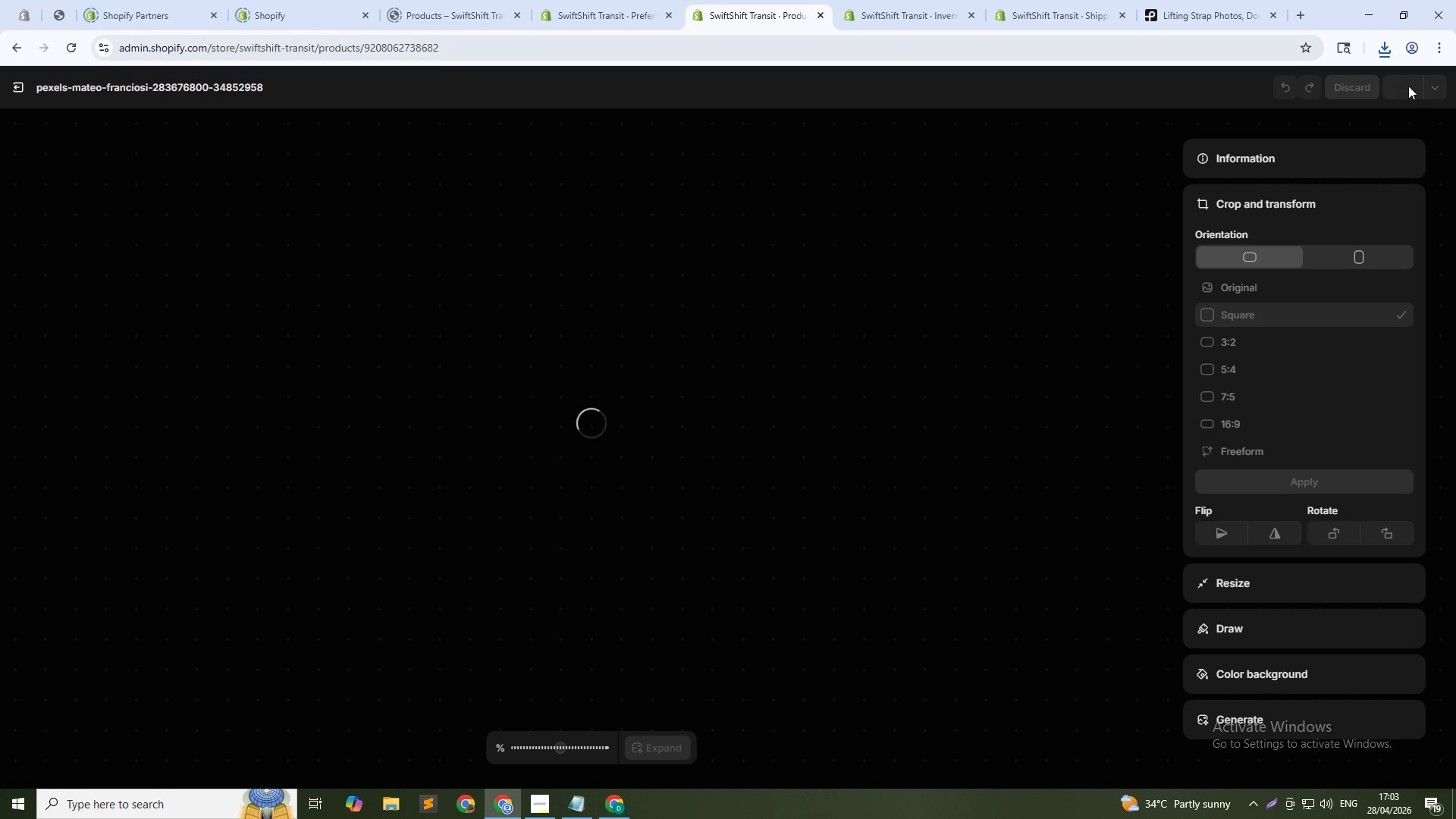 
wait(8.3)
 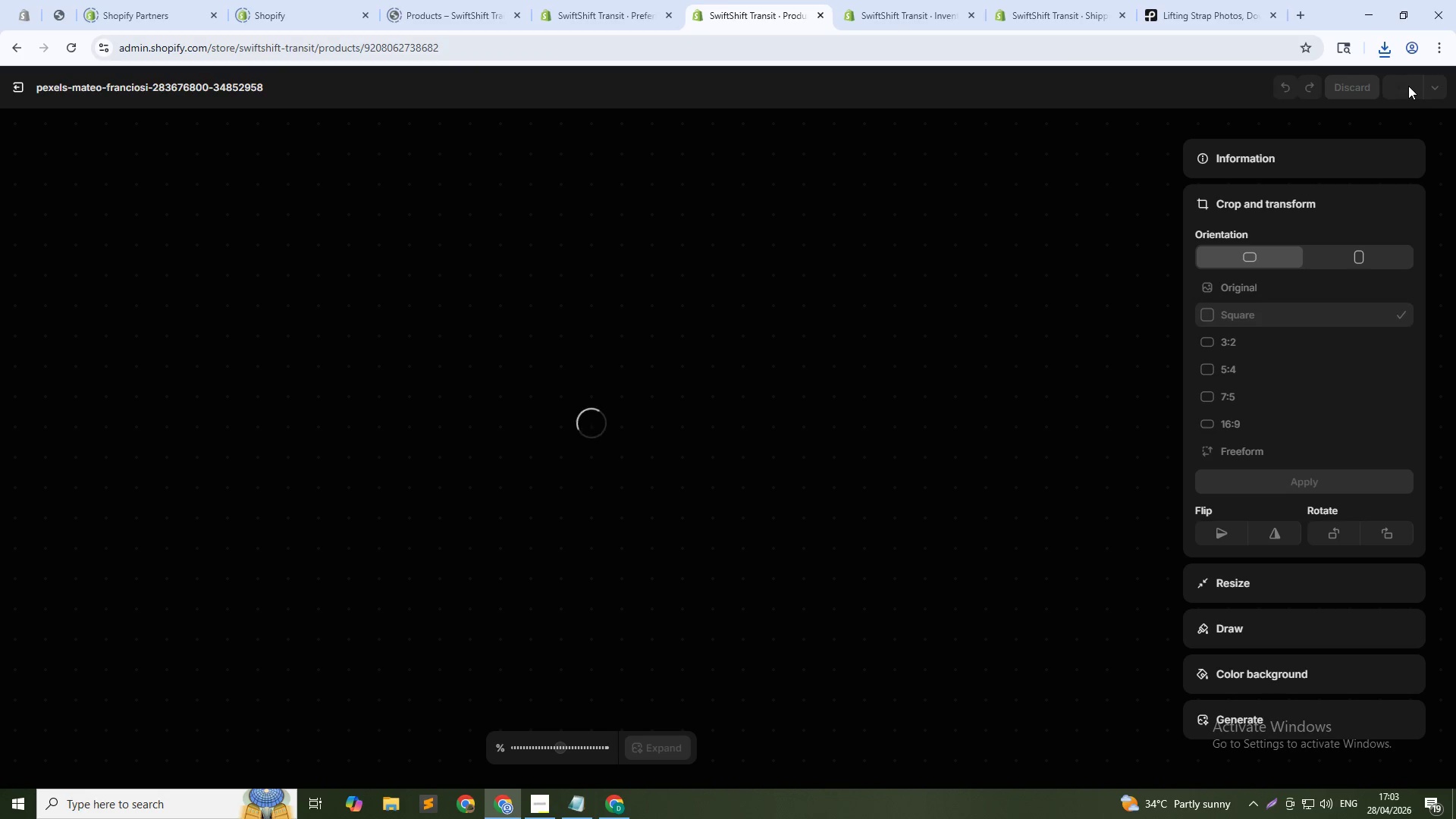 
left_click([1251, 256])
 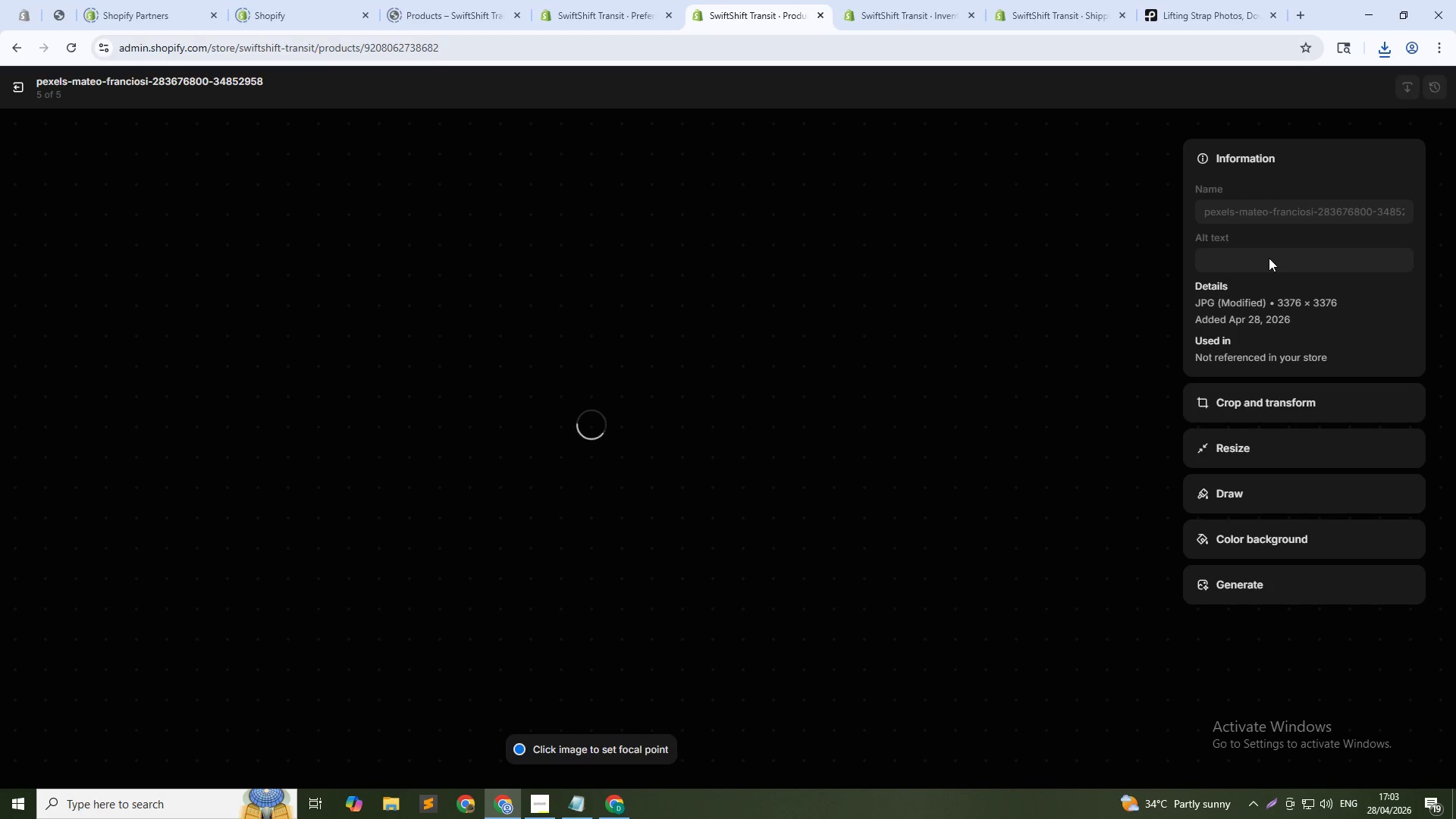 
left_click([1269, 258])
 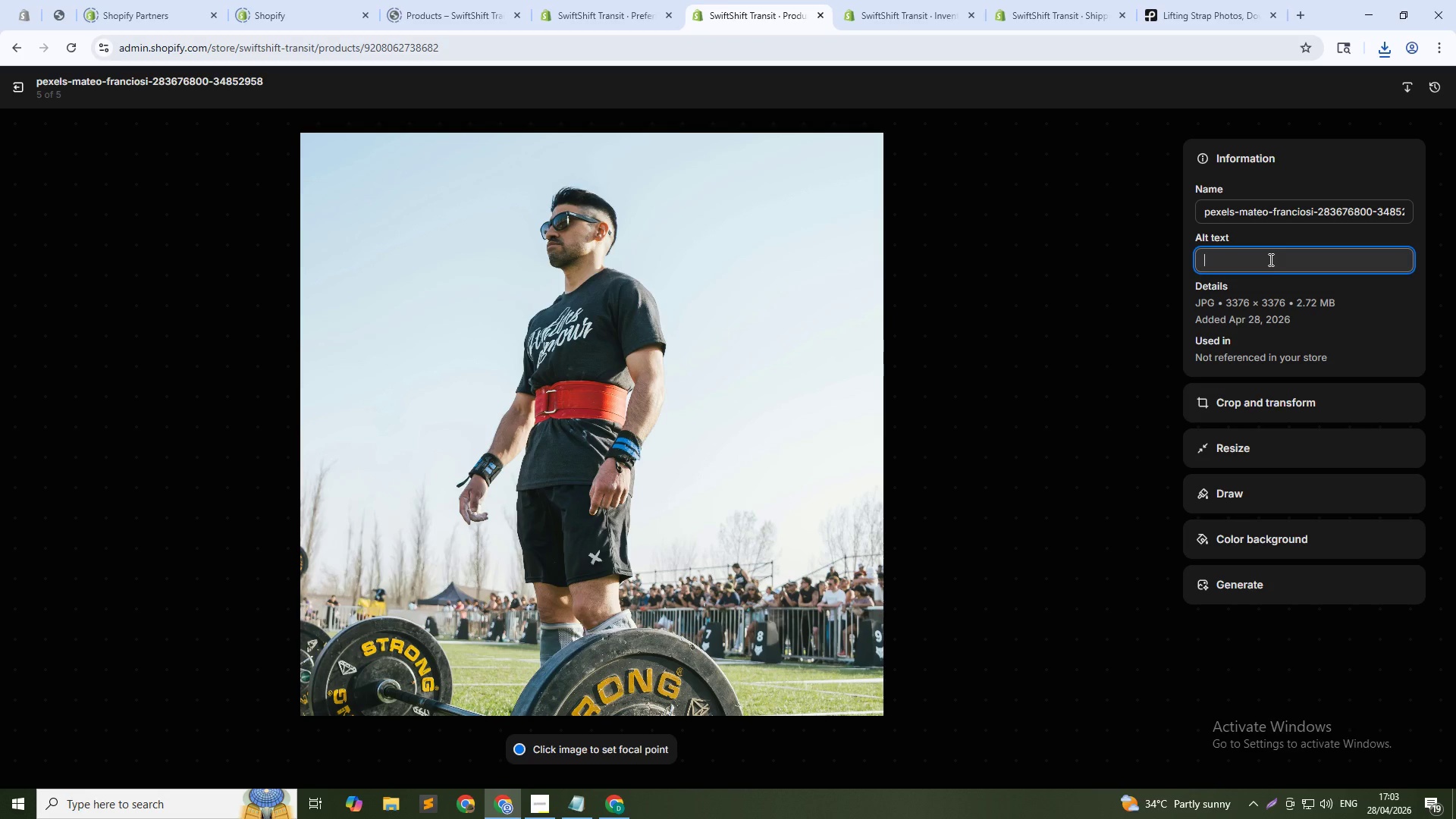 
type(Shoulder dolly lifting straps ergonomic furni)
 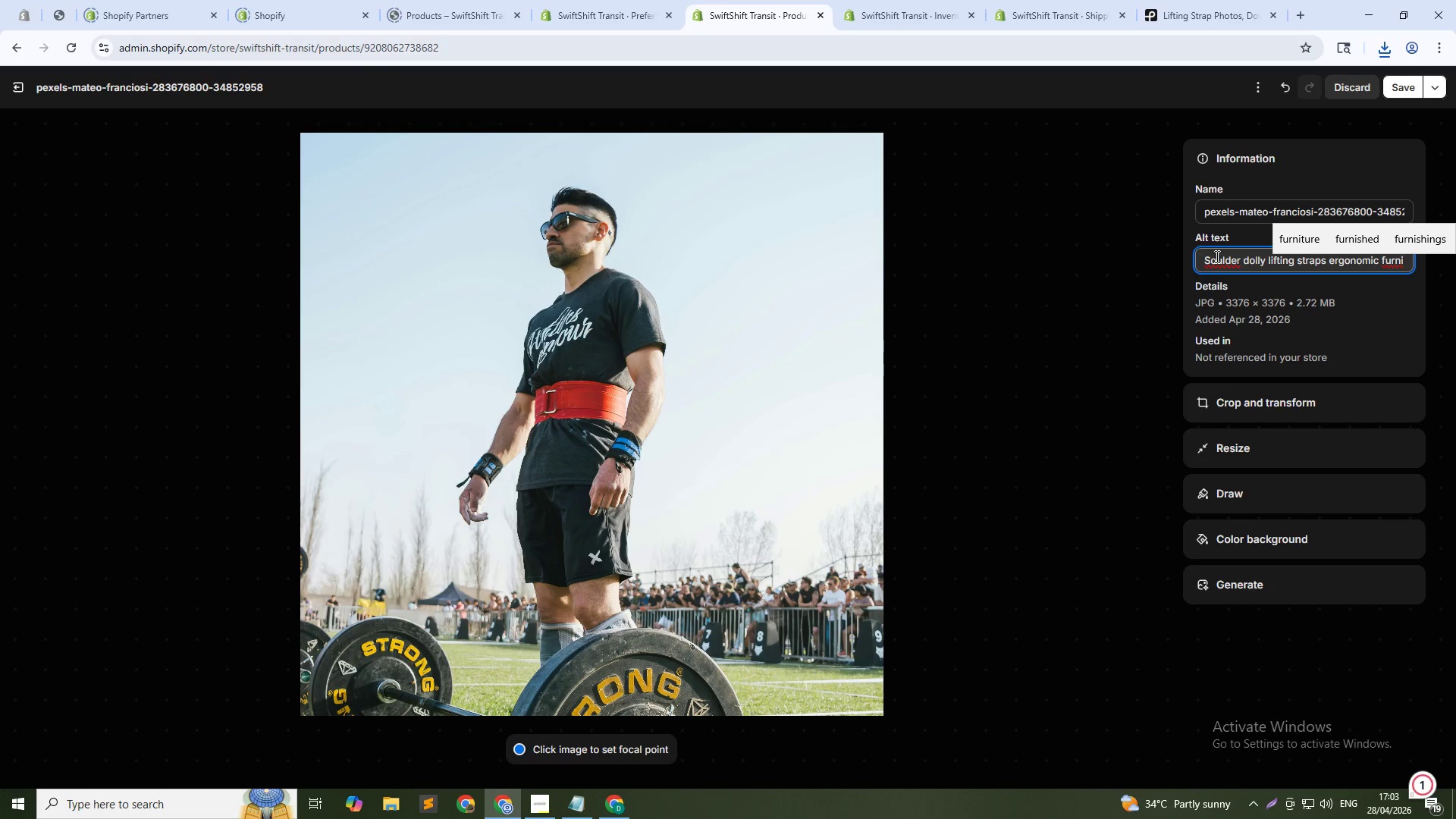 
left_click([1213, 259])
 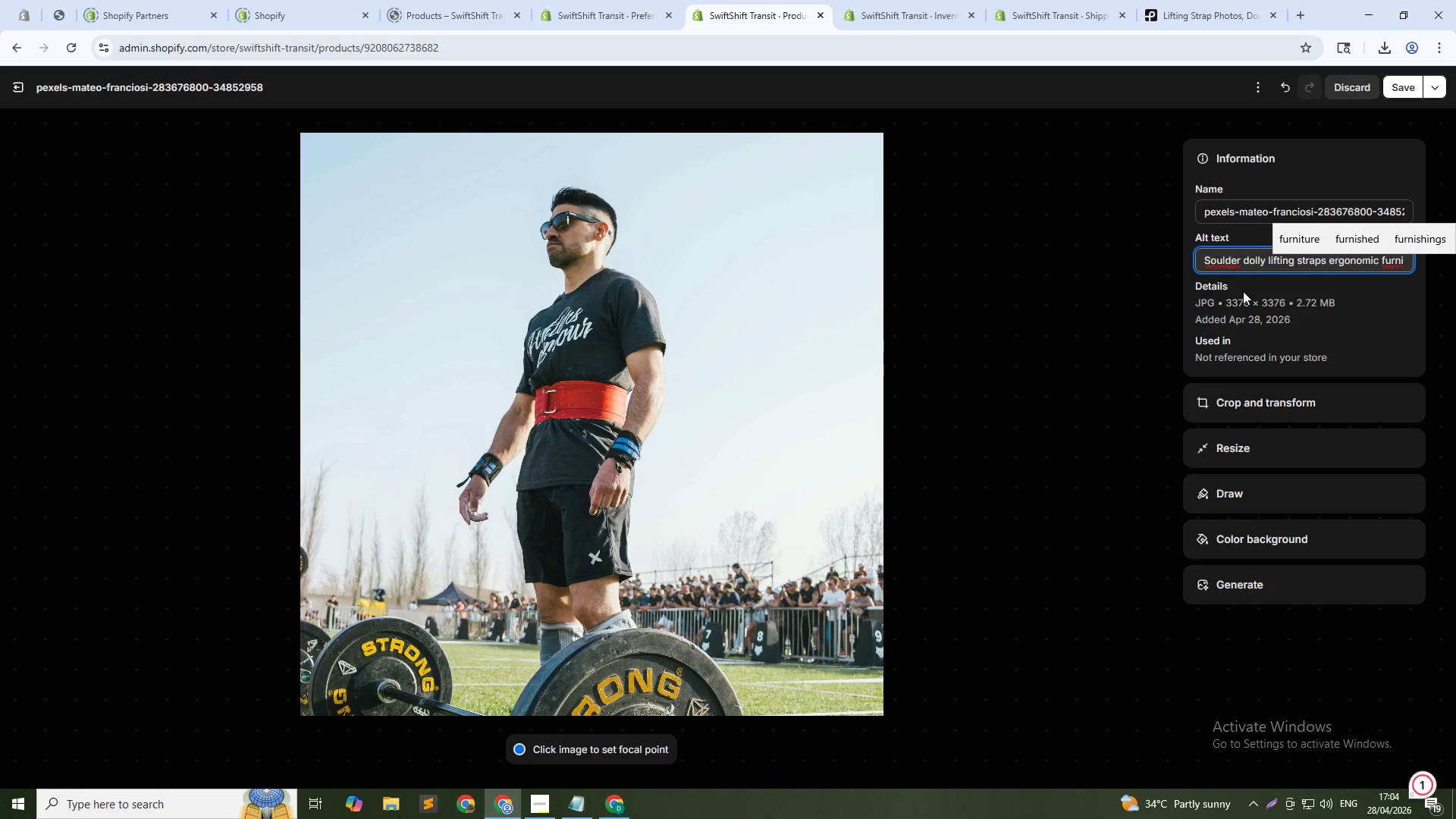 
key(H)
 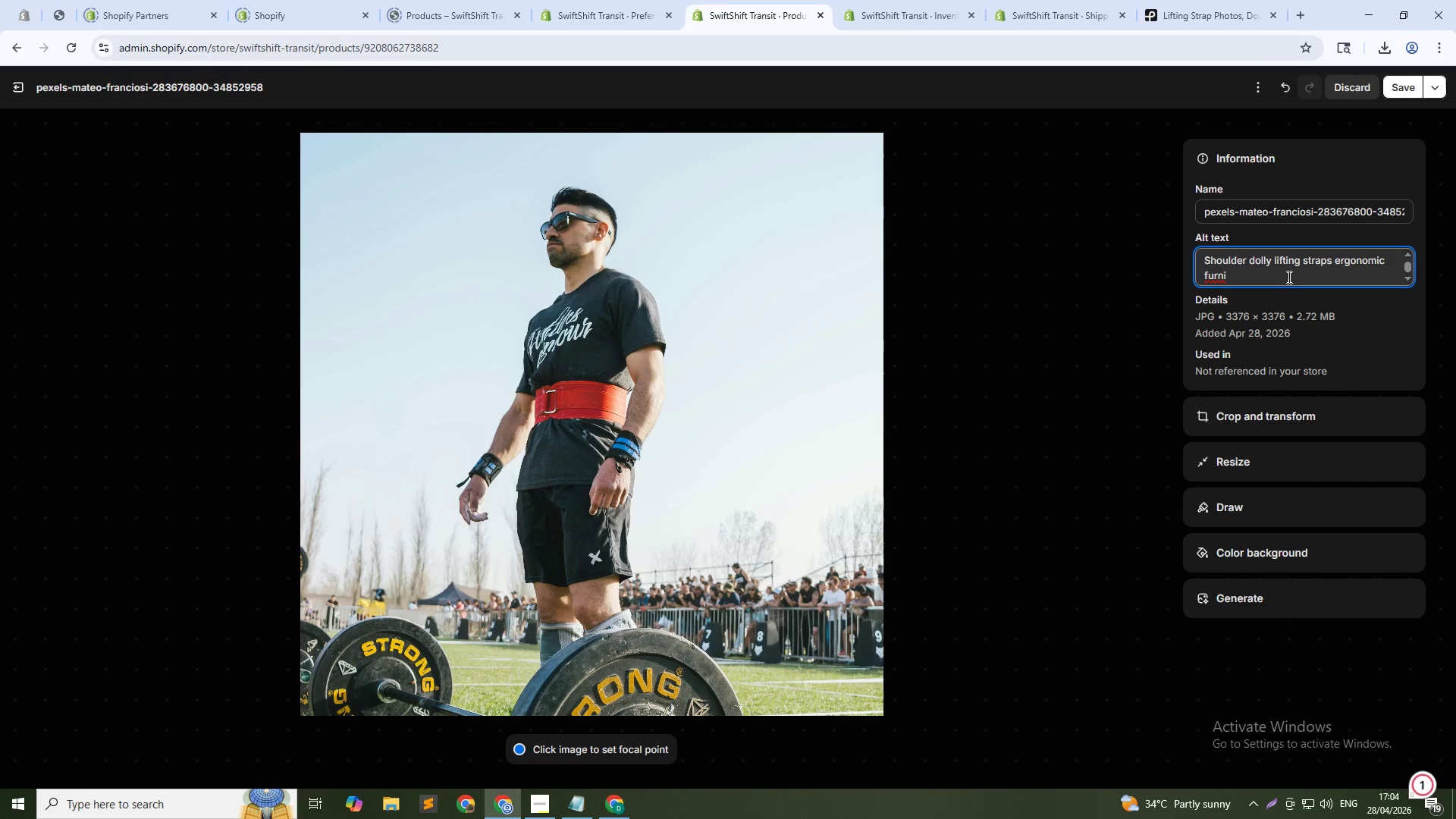 
left_click([1285, 277])
 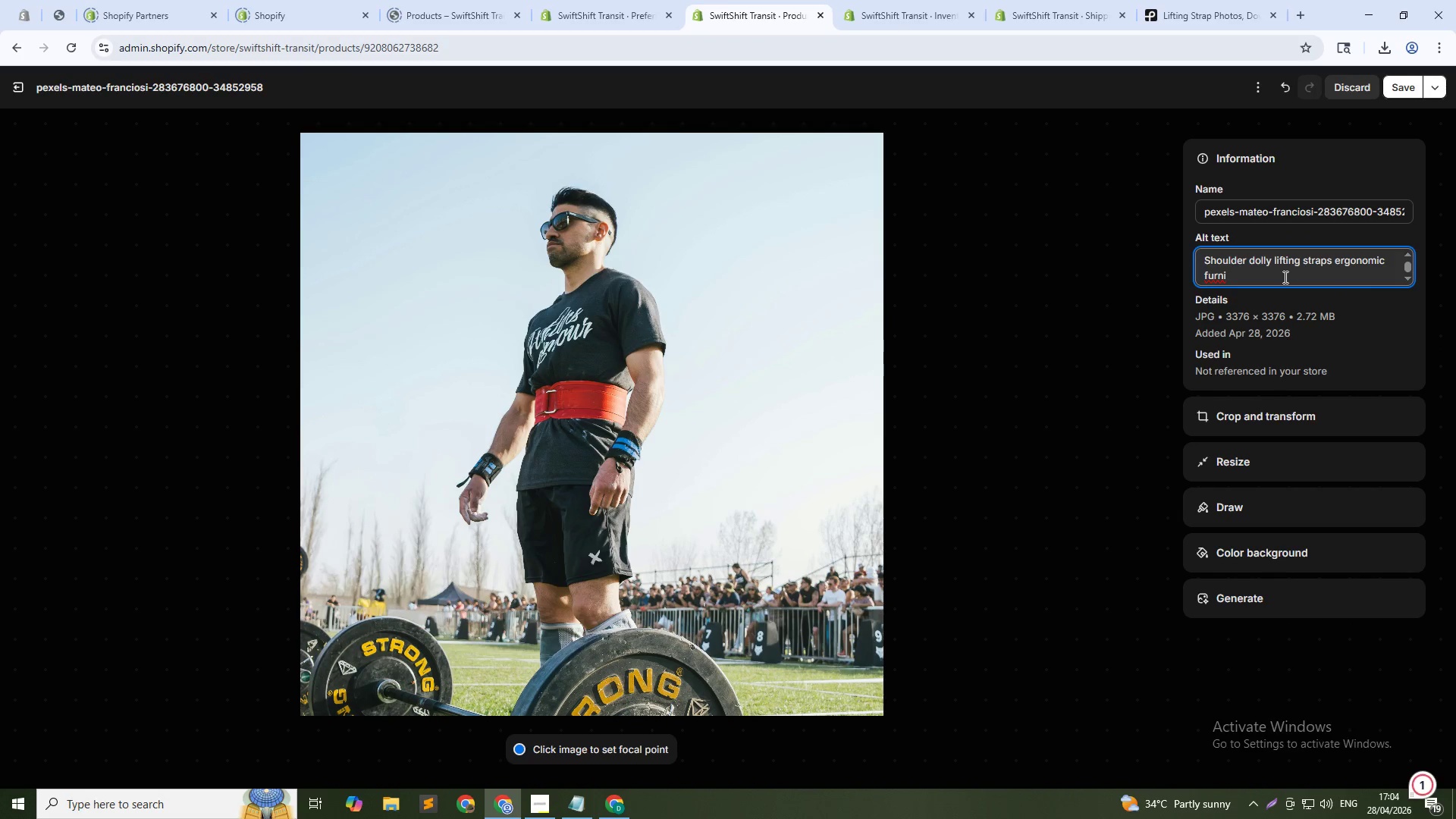 
type(ture moving equipment)
 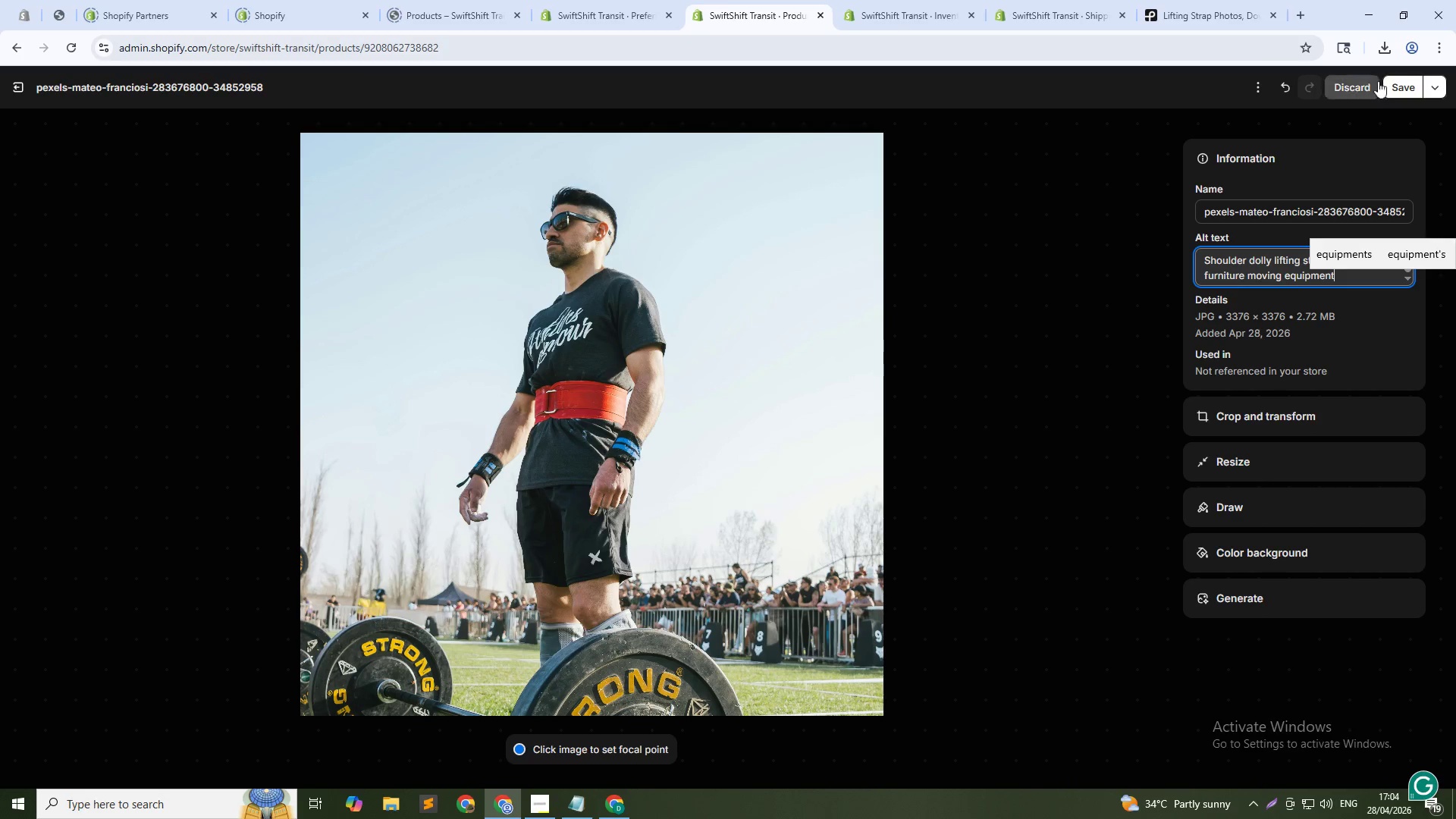 
left_click([1401, 95])
 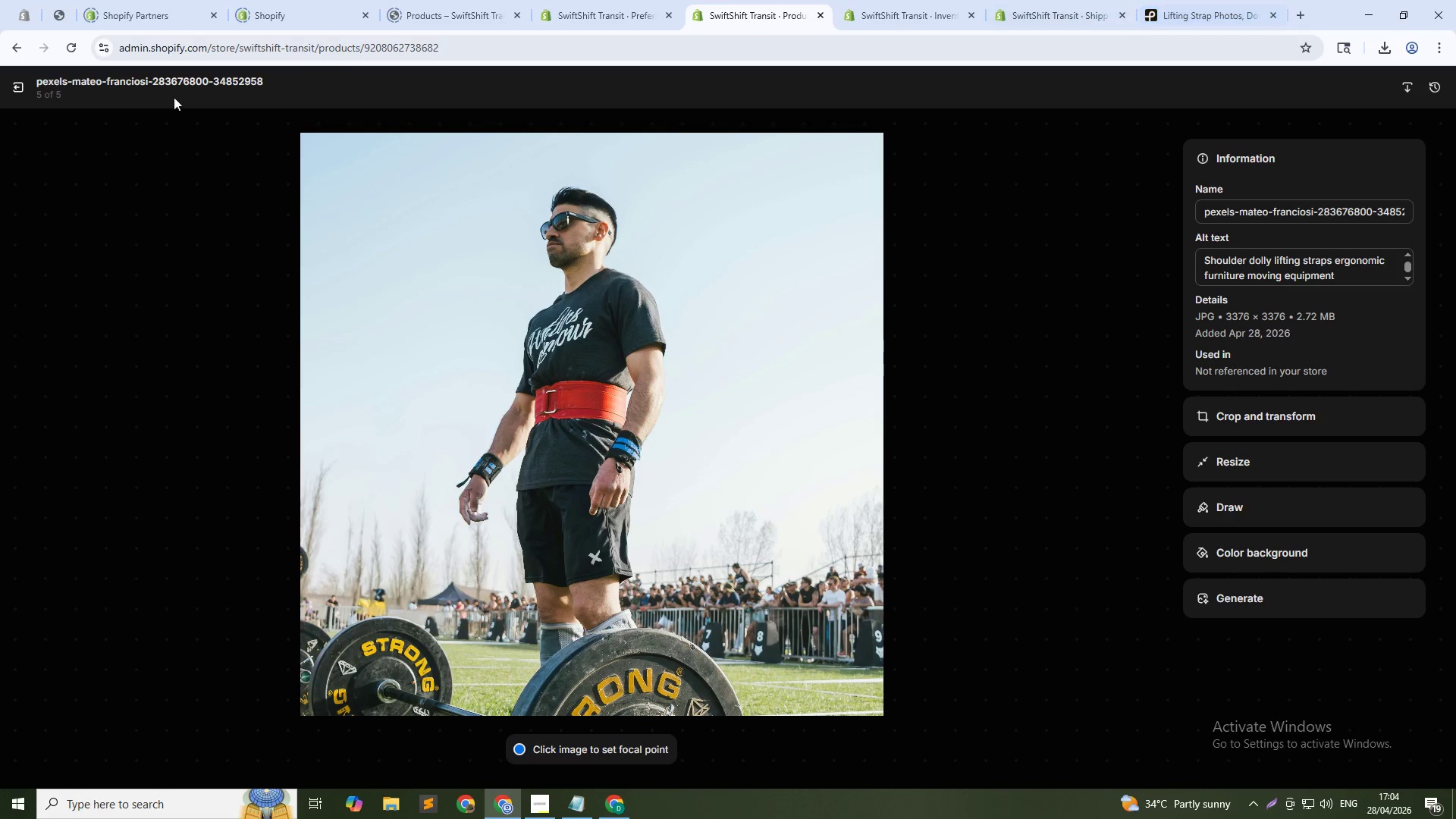 
left_click([21, 86])
 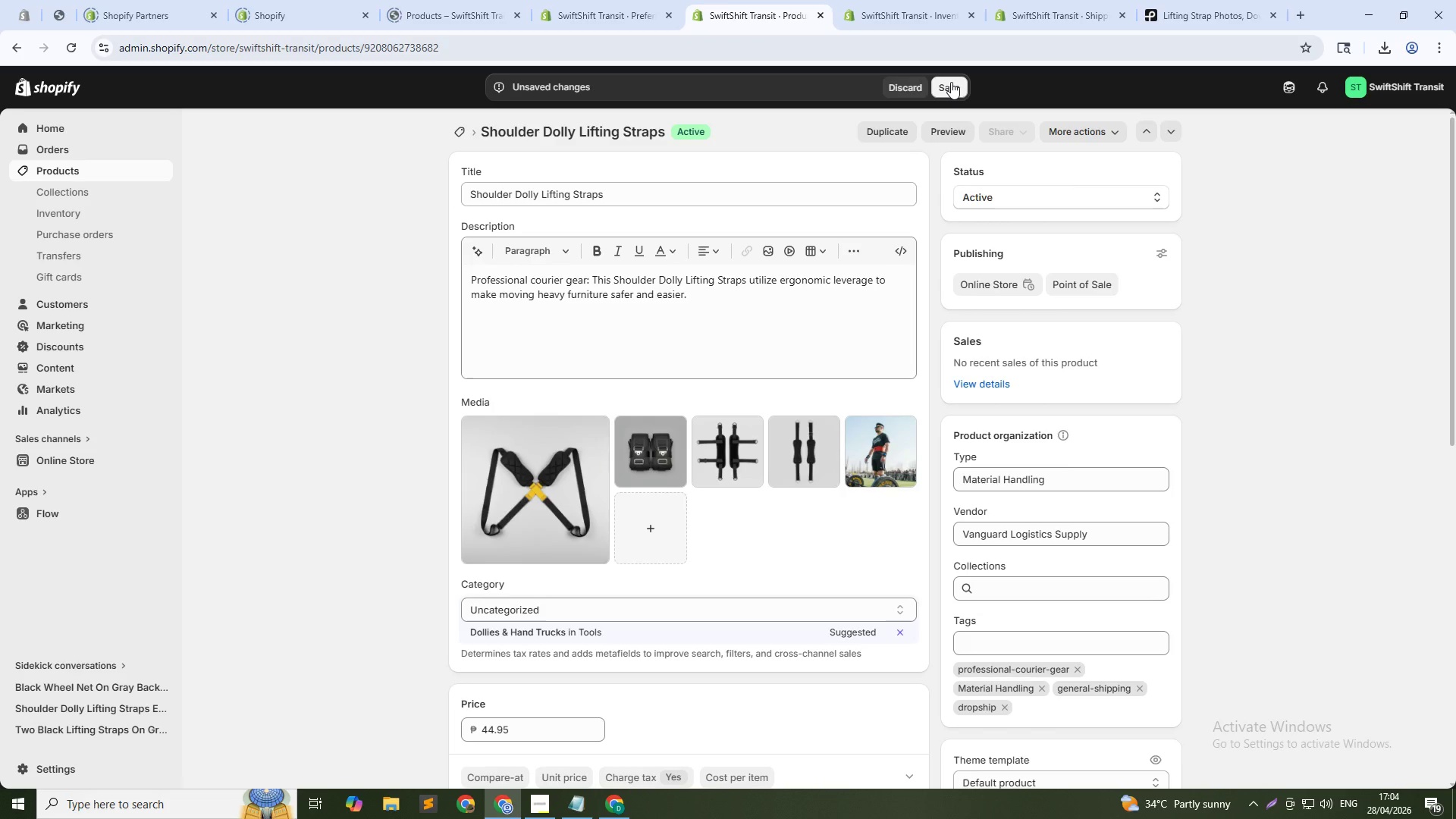 
left_click([951, 82])
 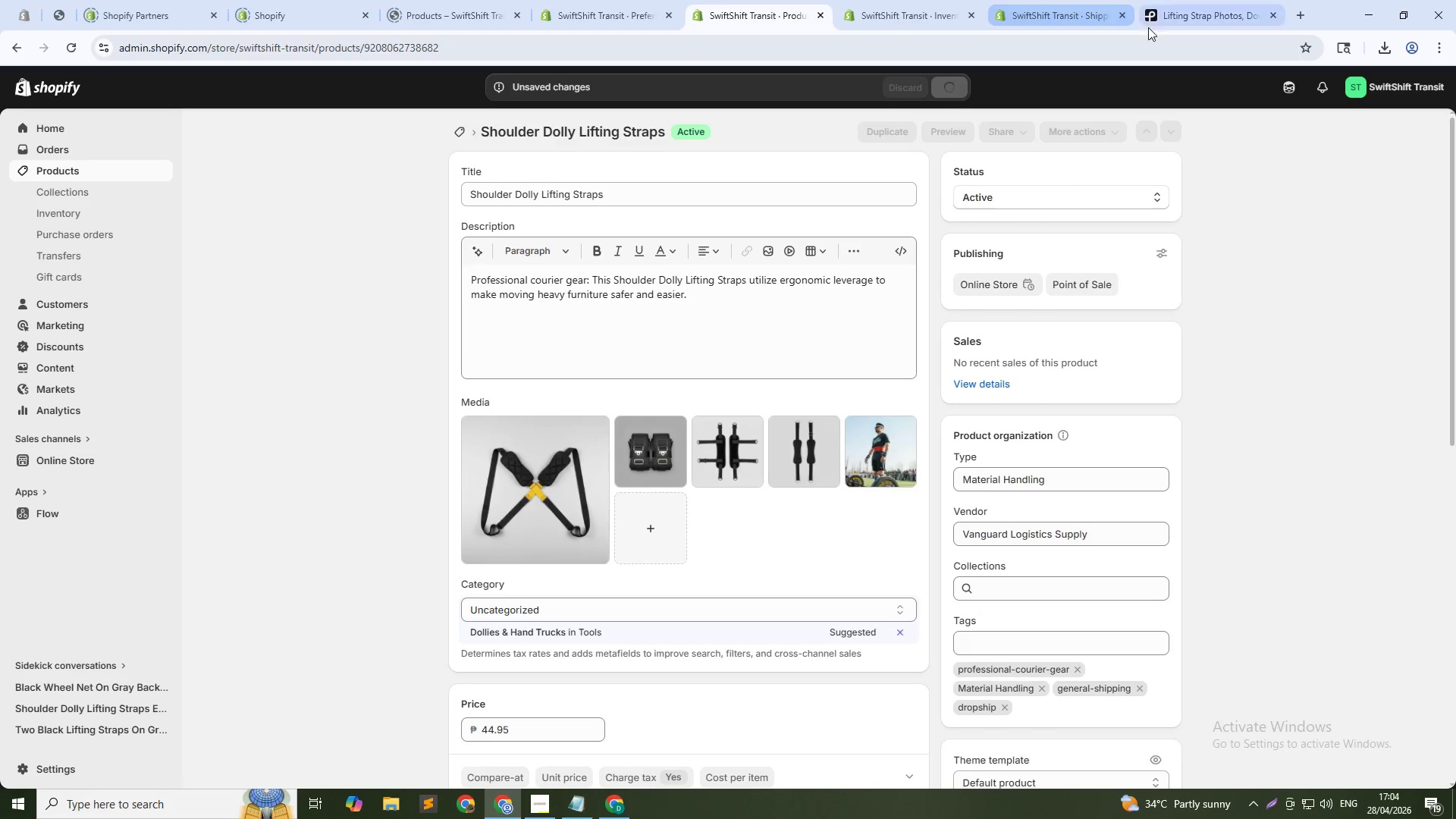 
left_click([1169, 22])
 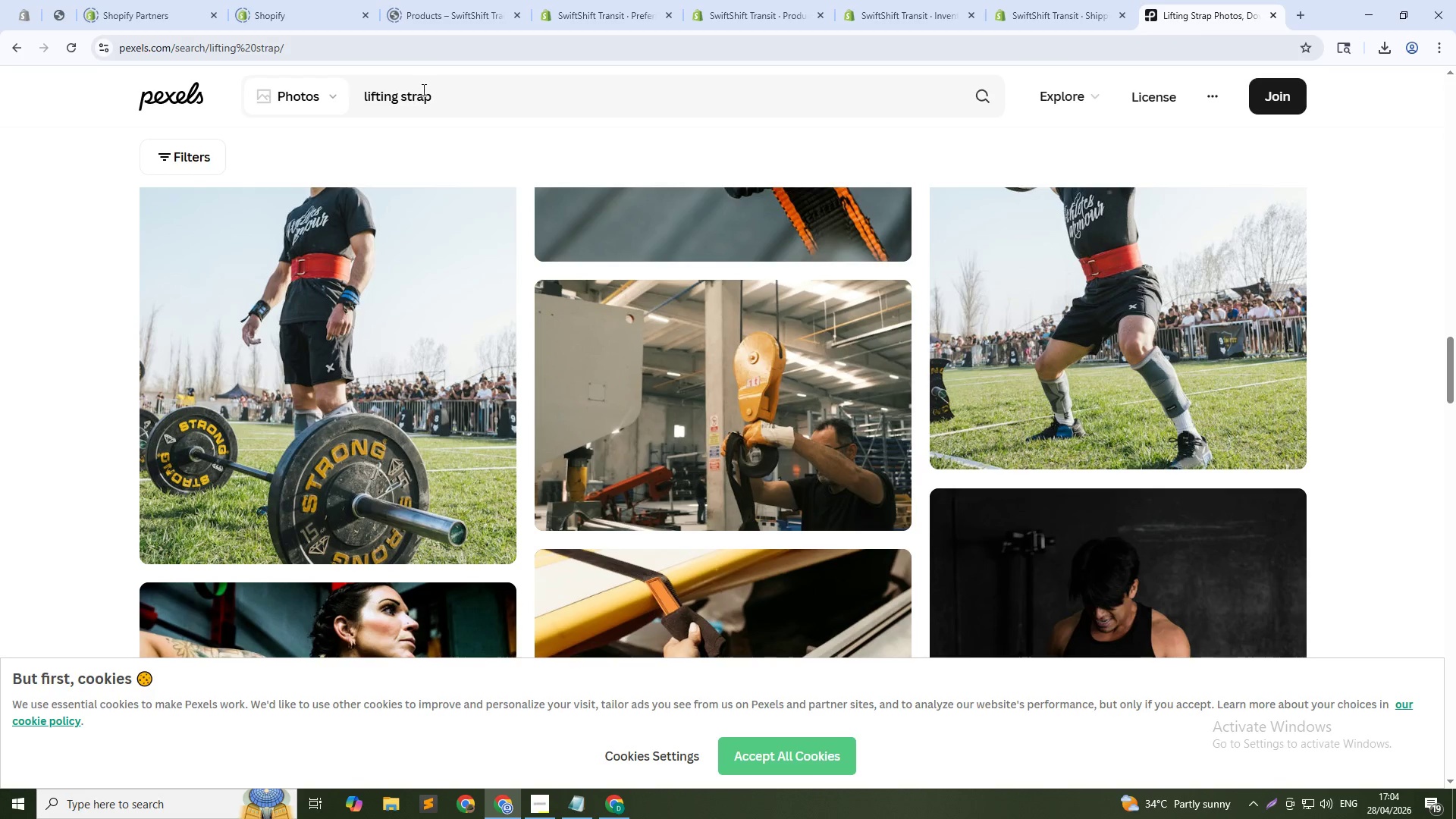 
double_click([422, 89])
 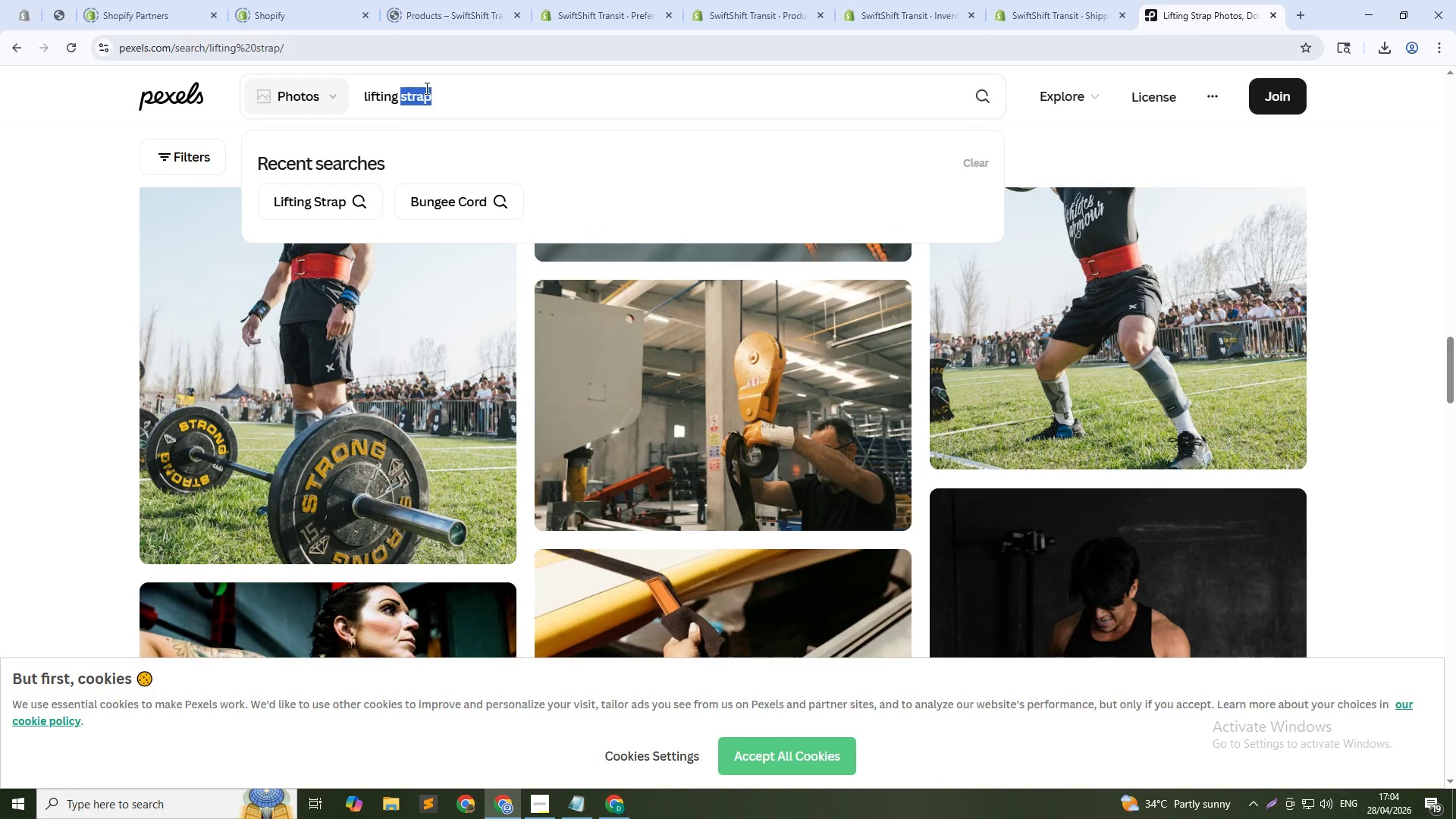 
triple_click([425, 88])
 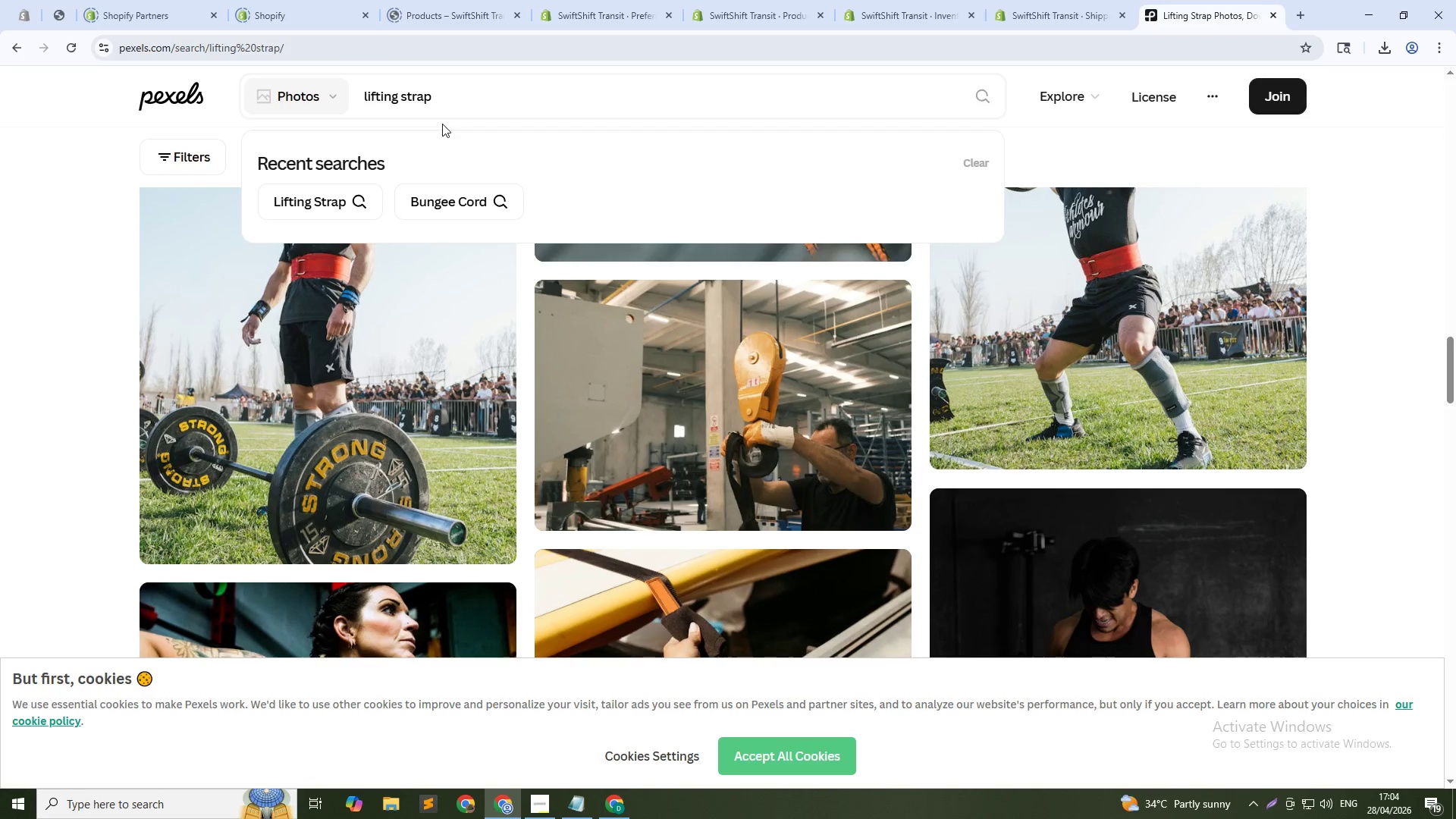 
double_click([475, 101])
 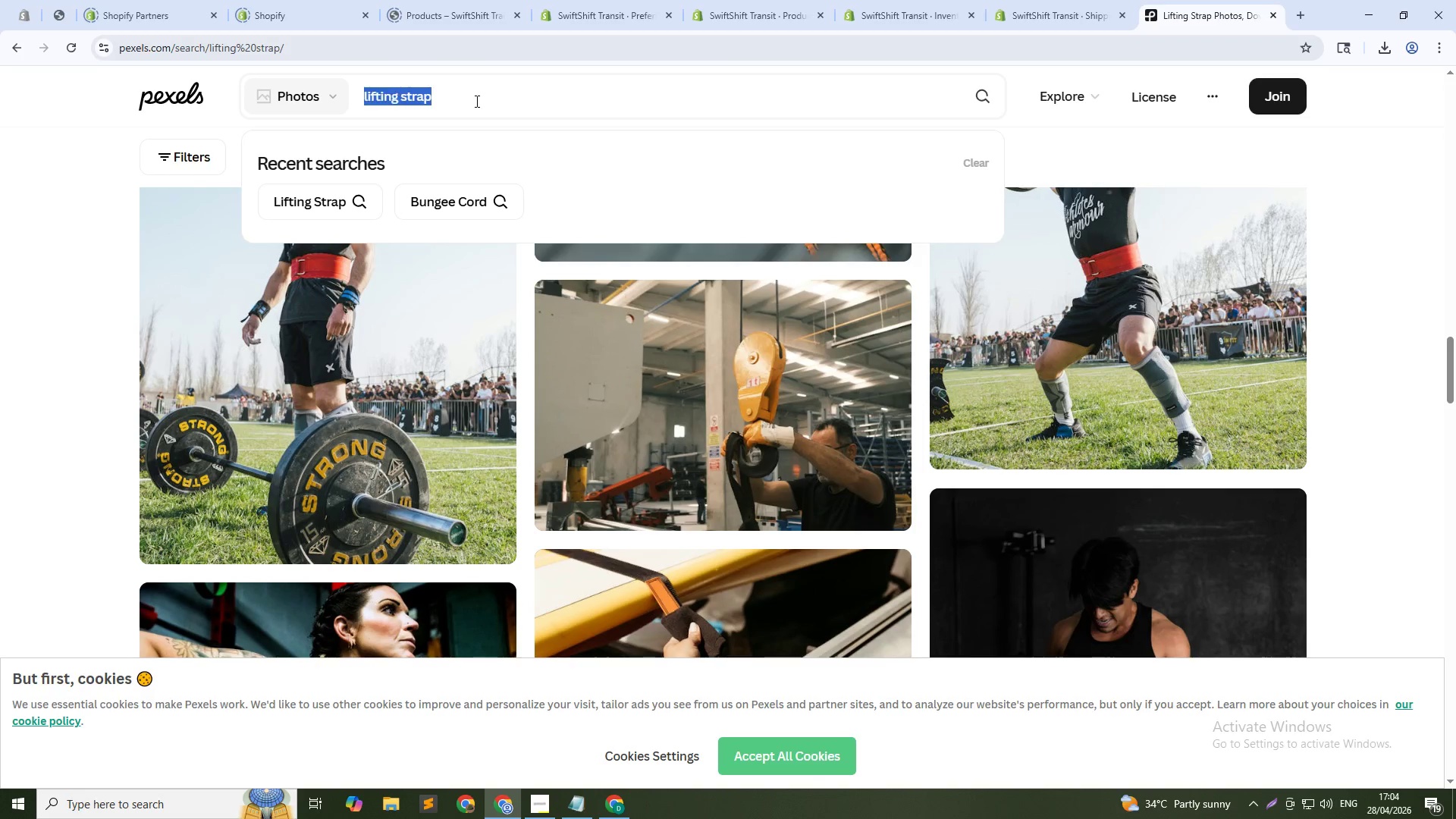 
triple_click([475, 101])
 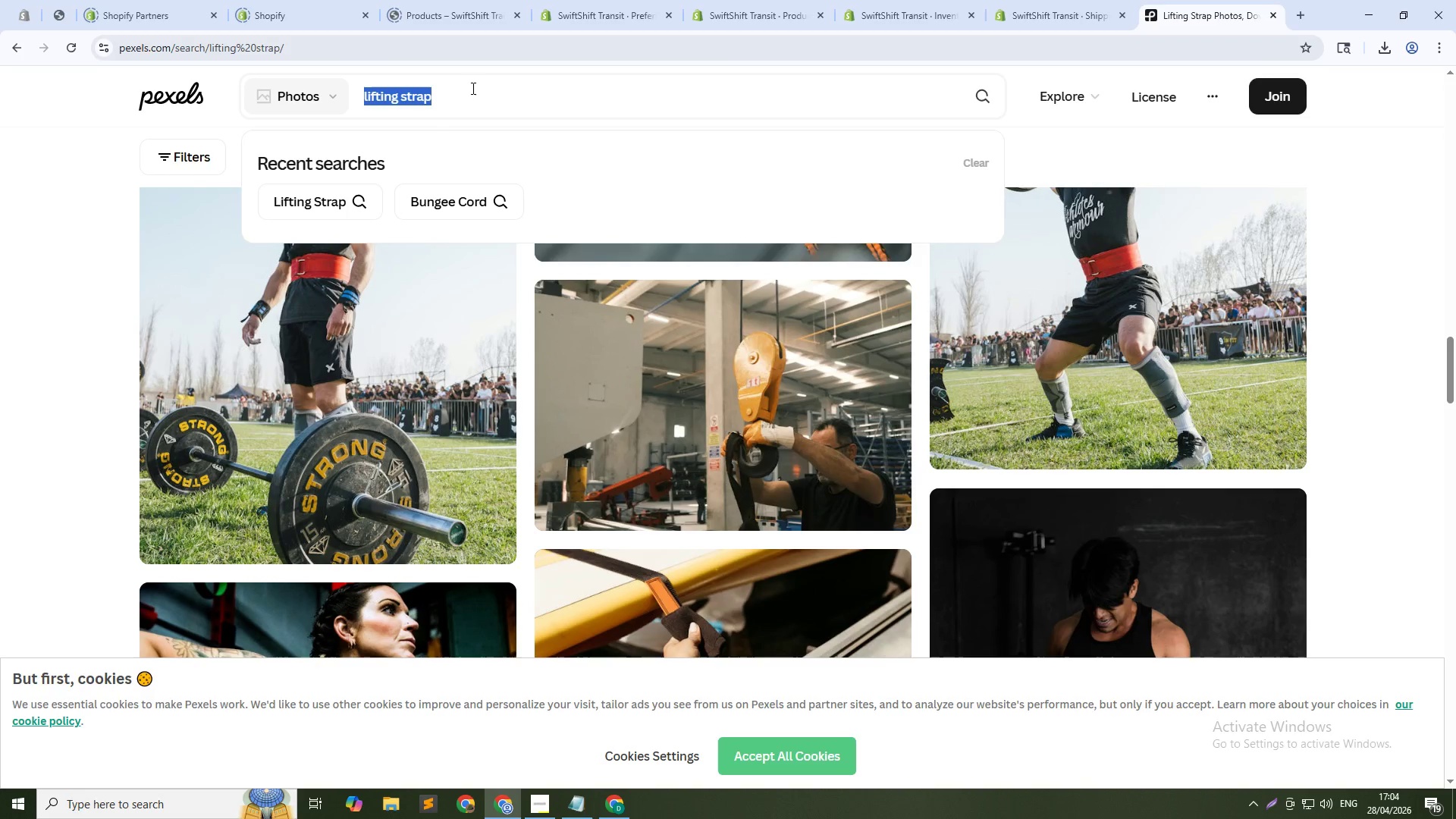 
wait(5.91)
 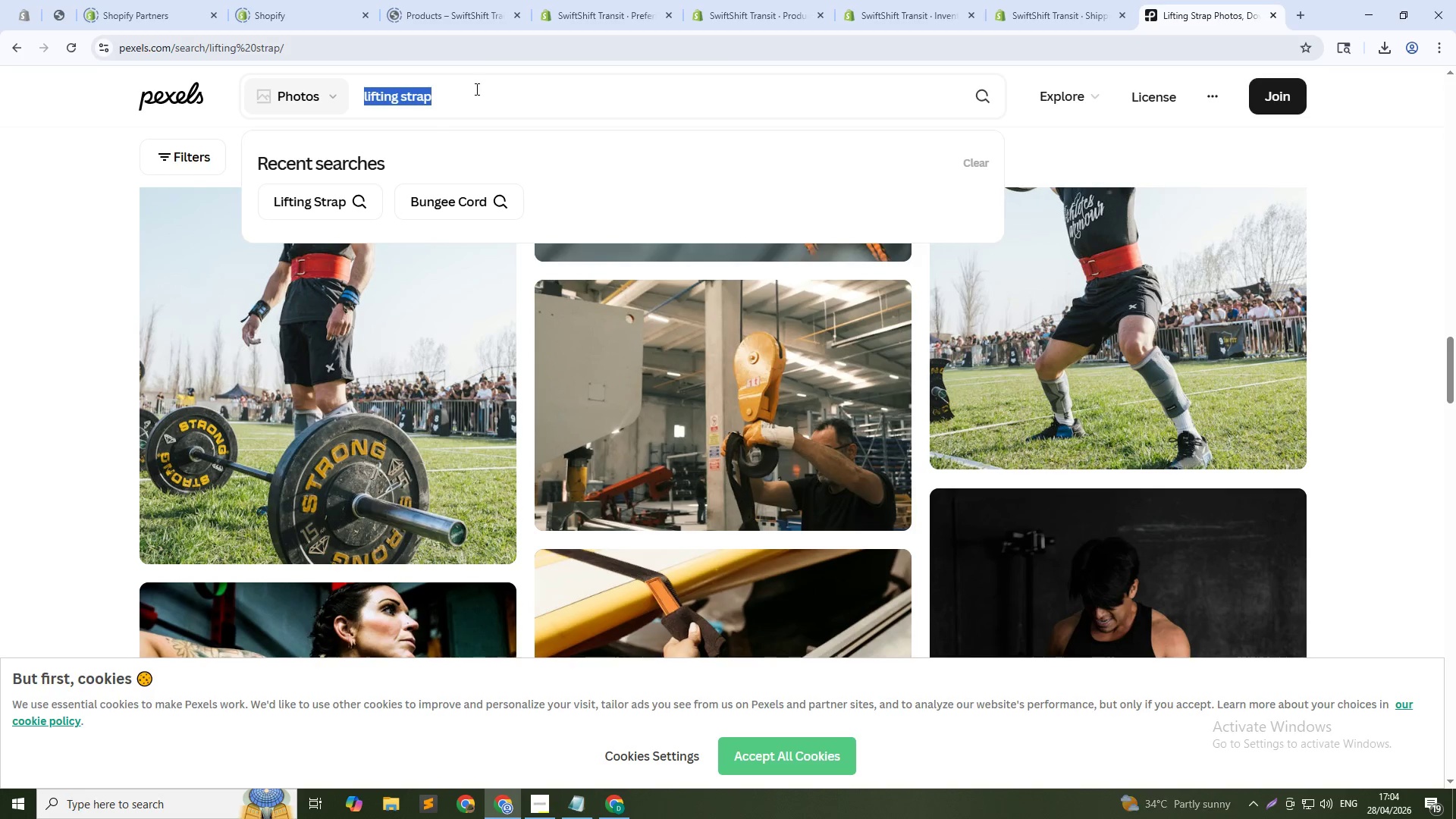 
type(tie dow )
key(Backspace)
type(n net)
 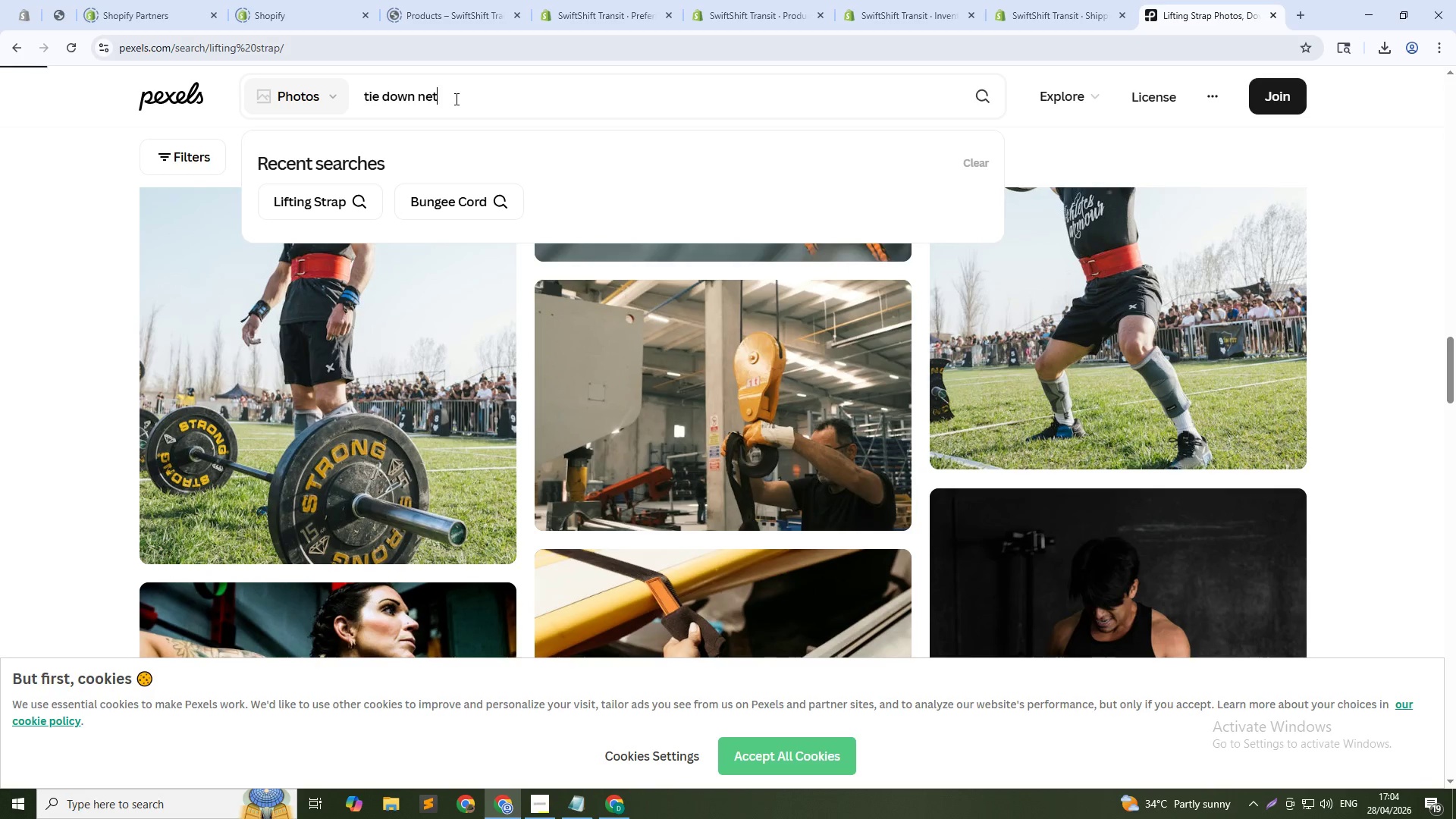 
key(Enter)
 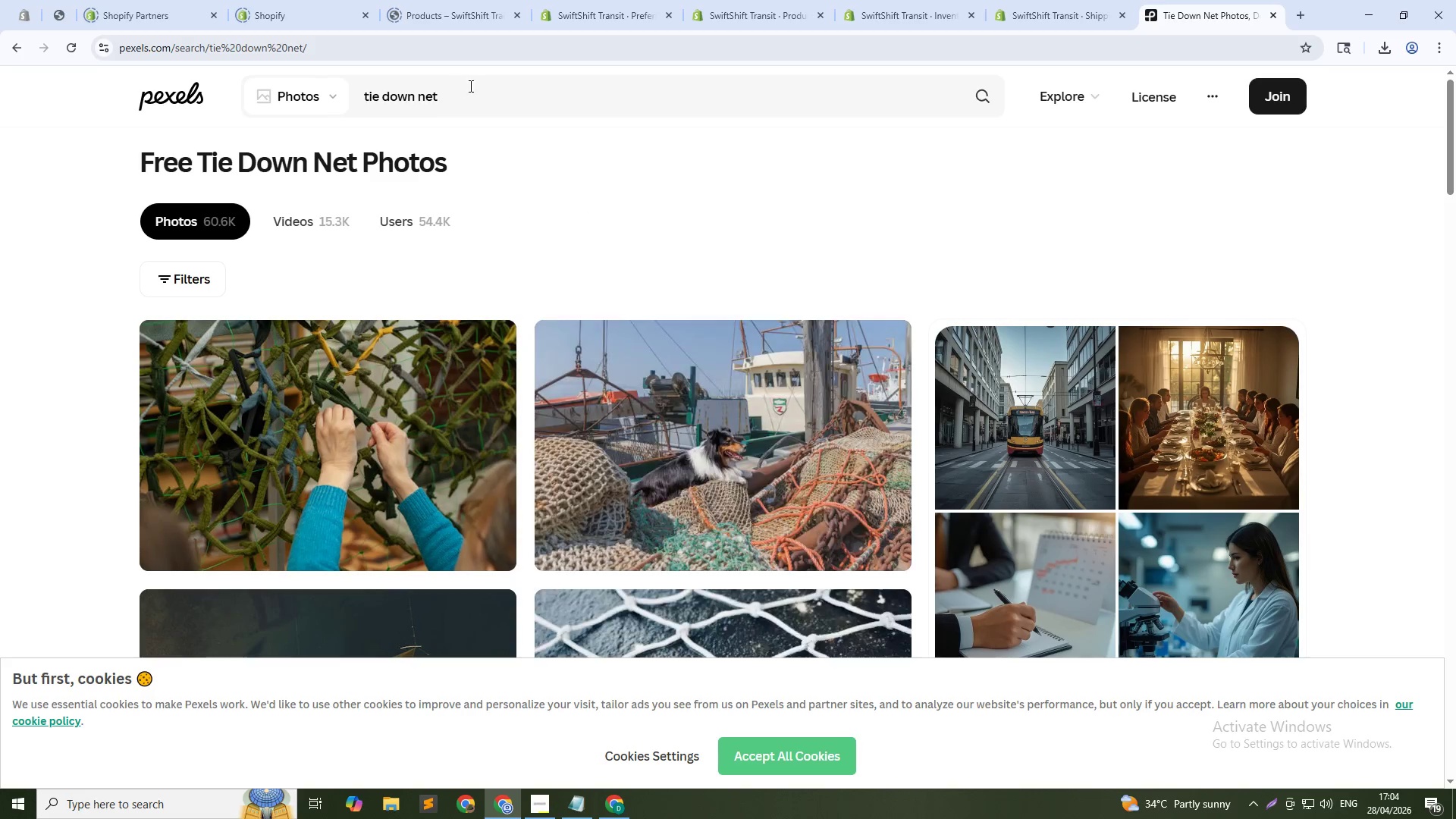 
wait(5.98)
 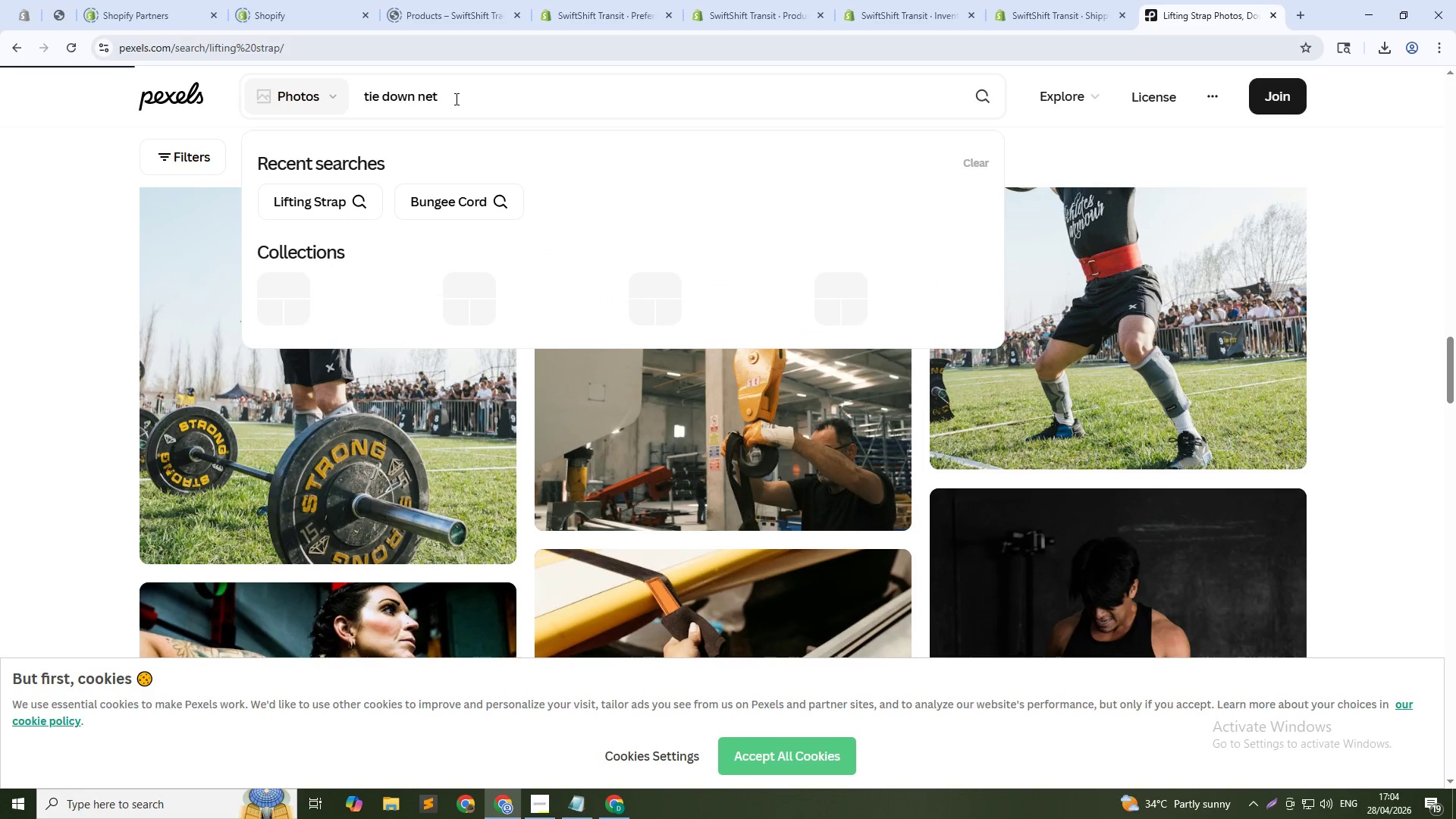 
left_click([764, 0])
 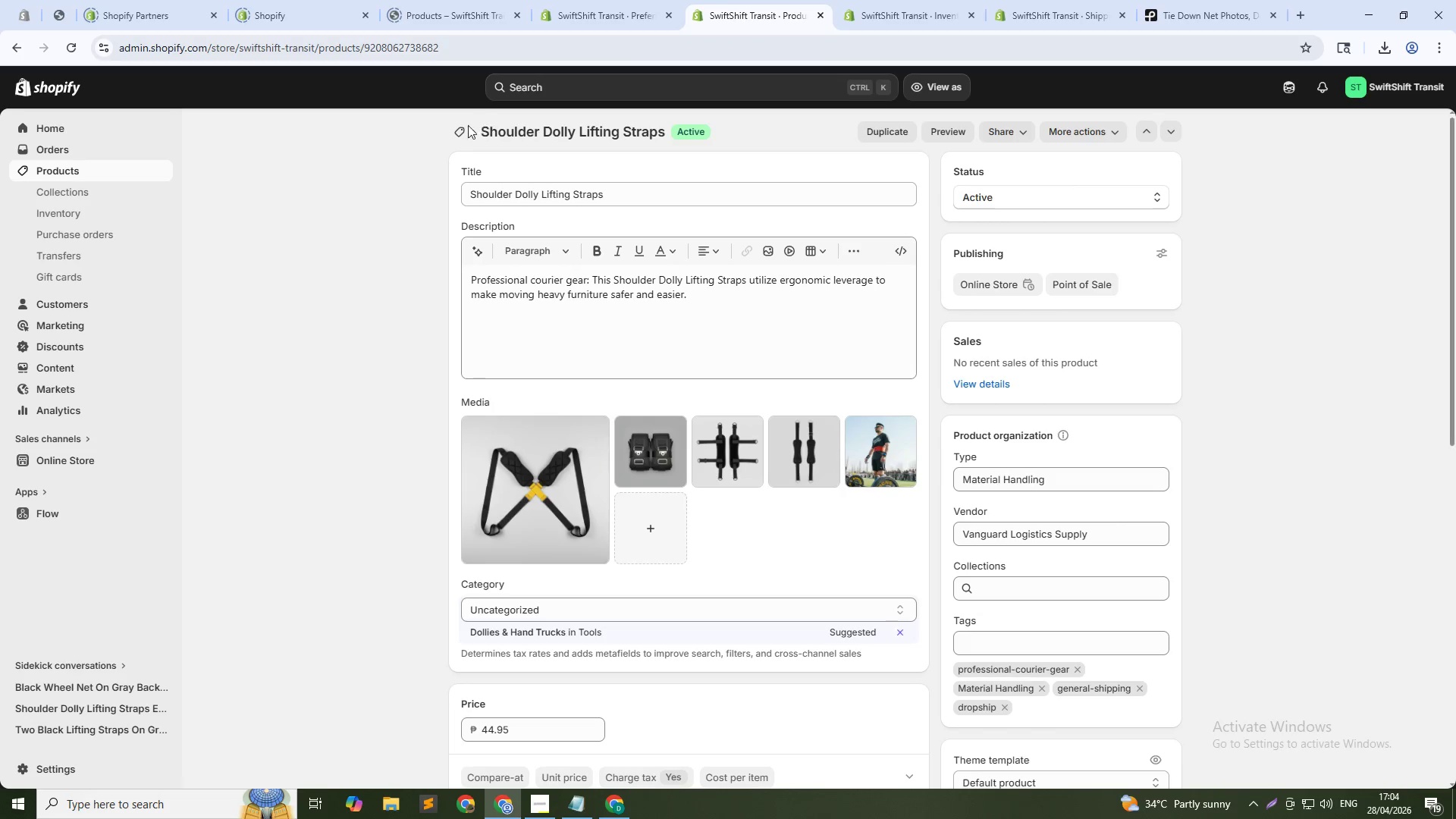 
left_click([457, 125])
 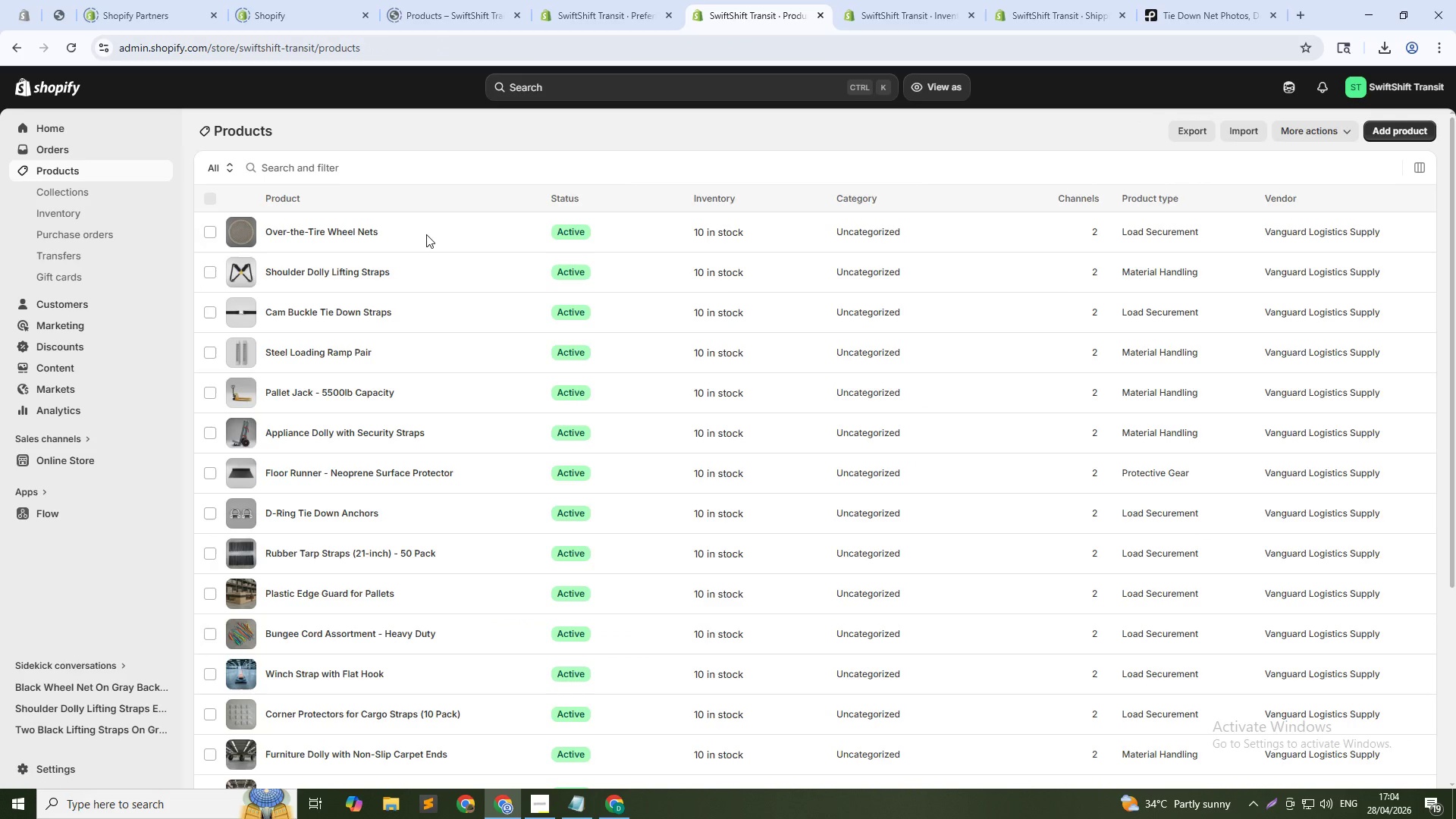 
left_click([353, 229])
 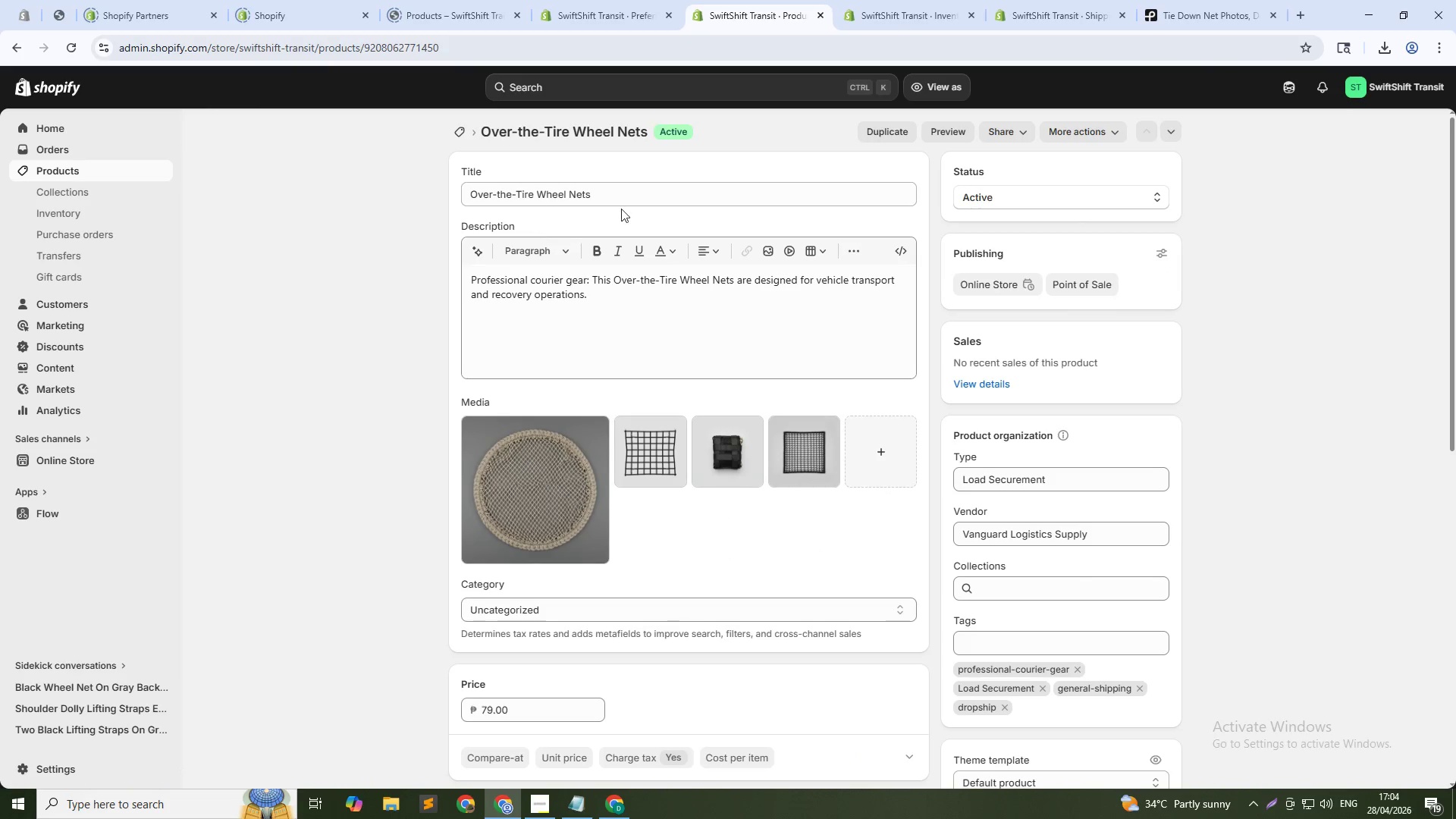 
wait(5.42)
 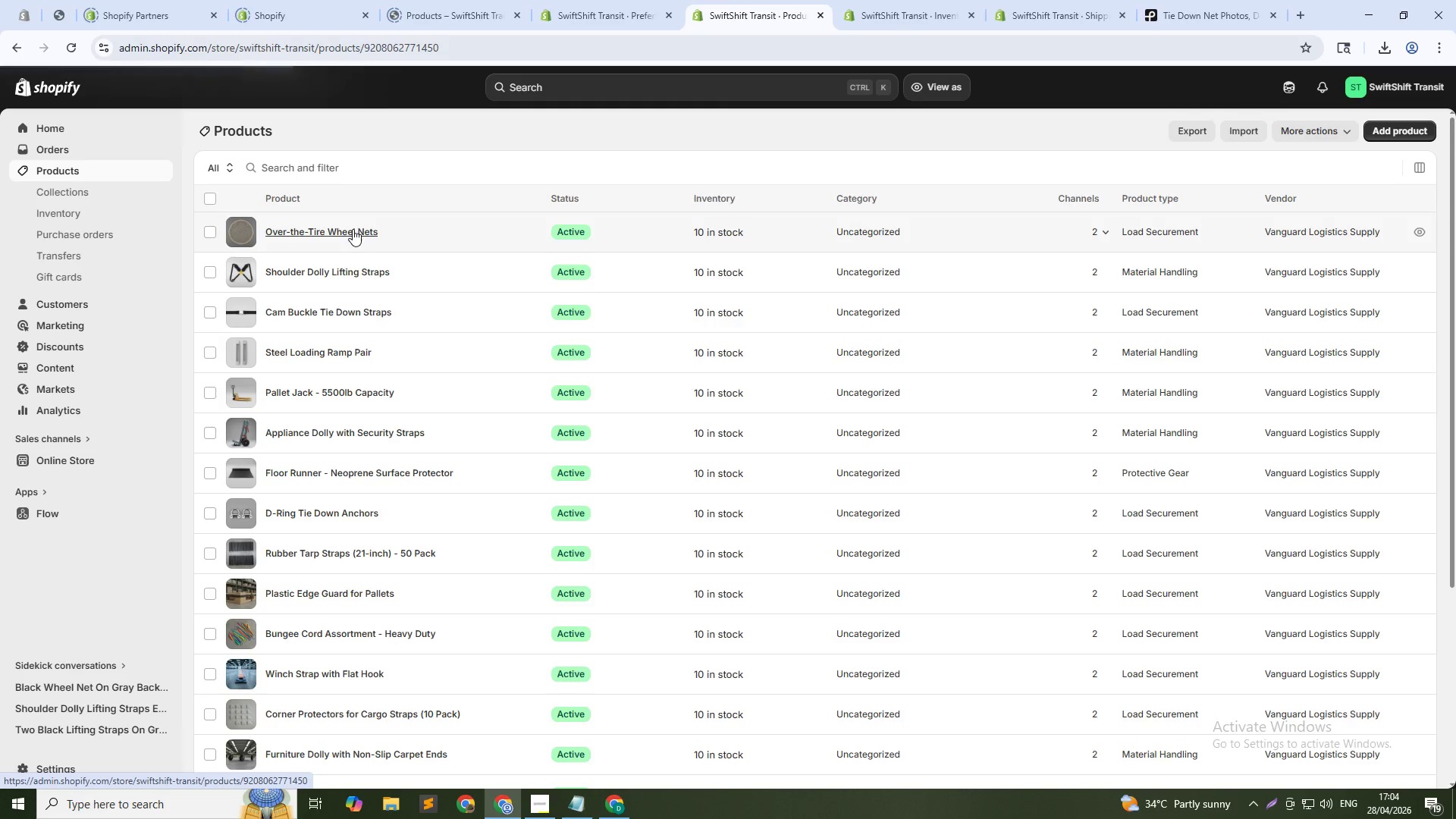 
left_click([1154, 0])
 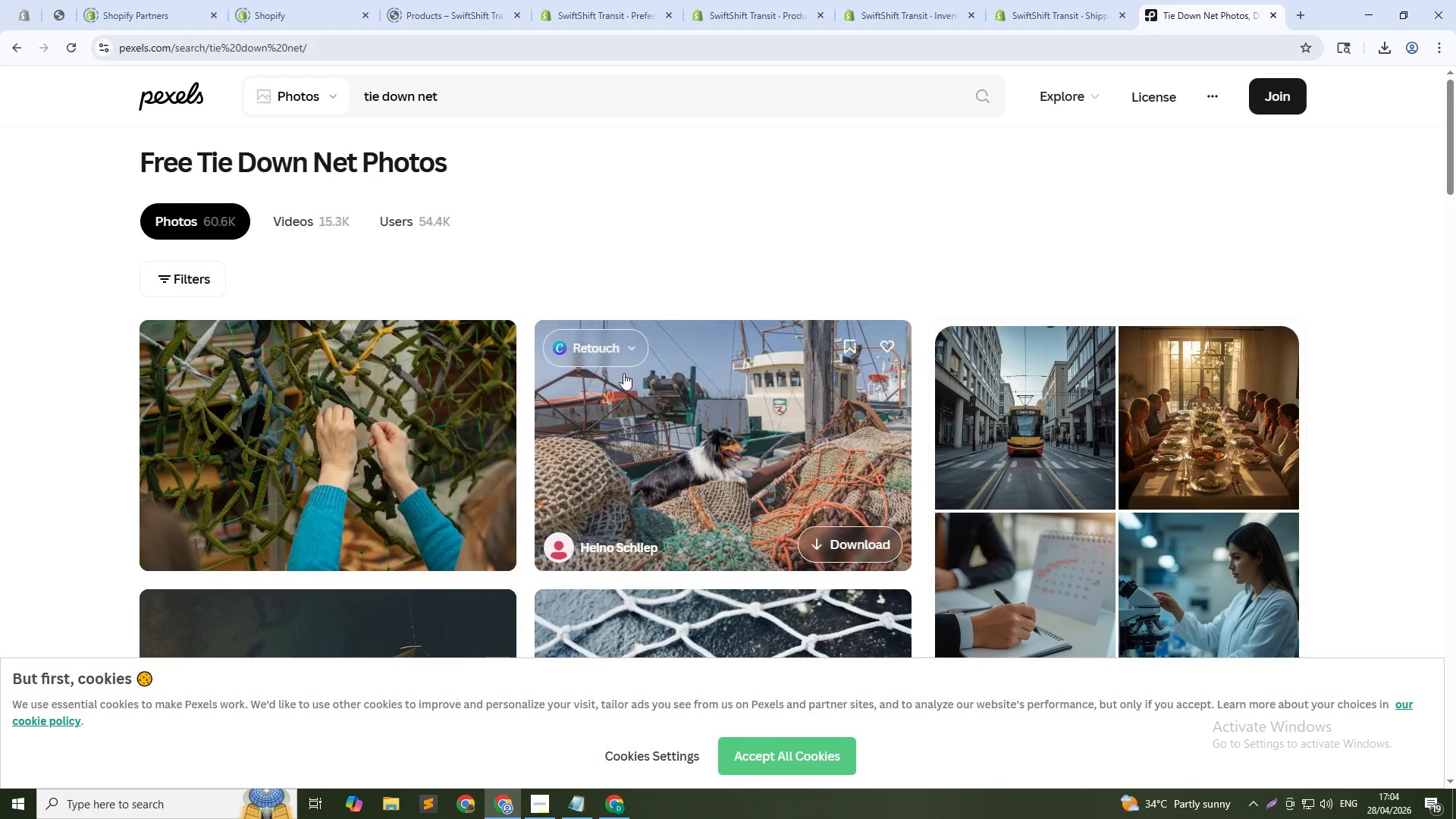 
scroll: coordinate [604, 391], scroll_direction: down, amount: 4.0
 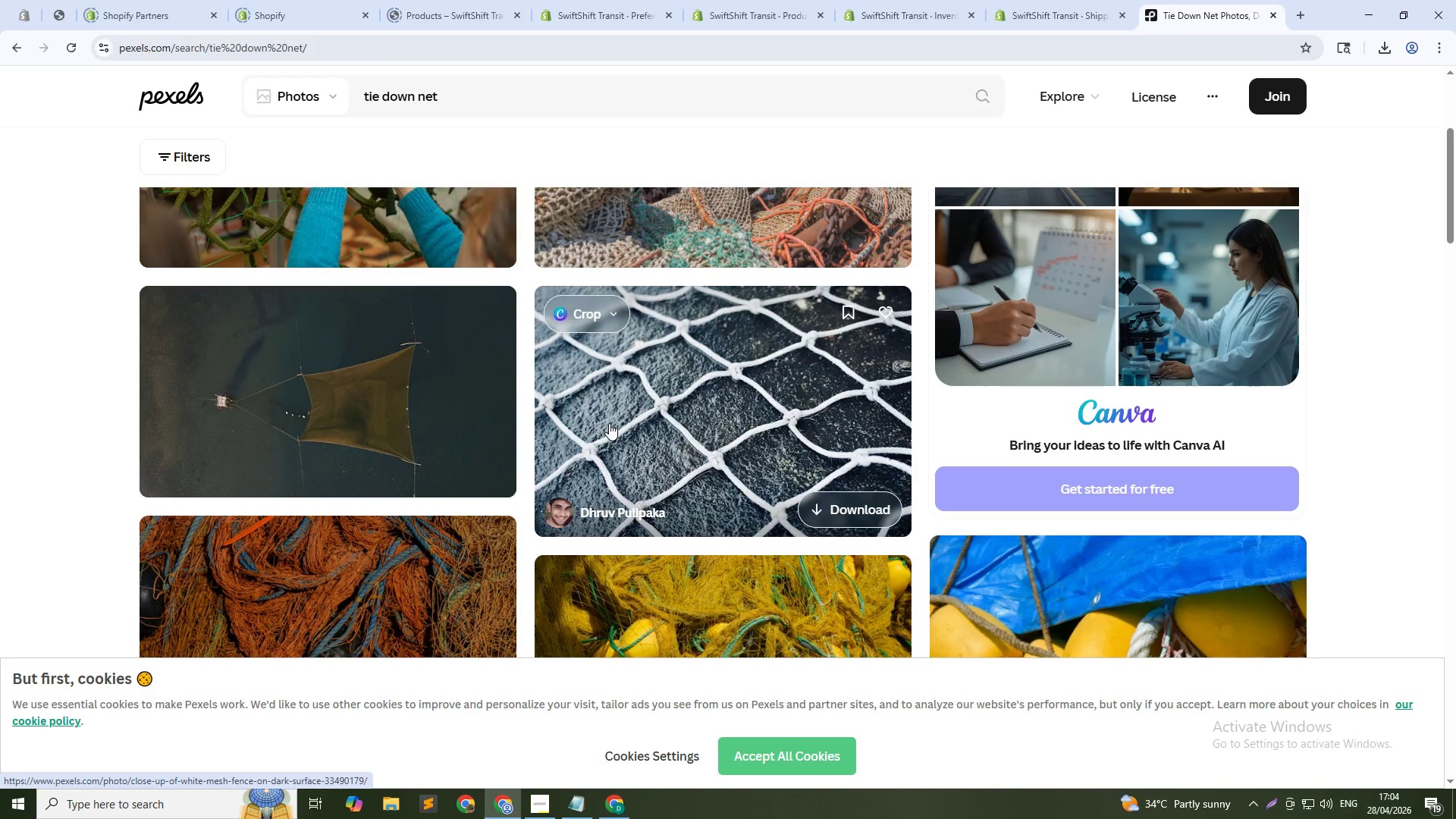 
scroll: coordinate [839, 407], scroll_direction: up, amount: 3.0
 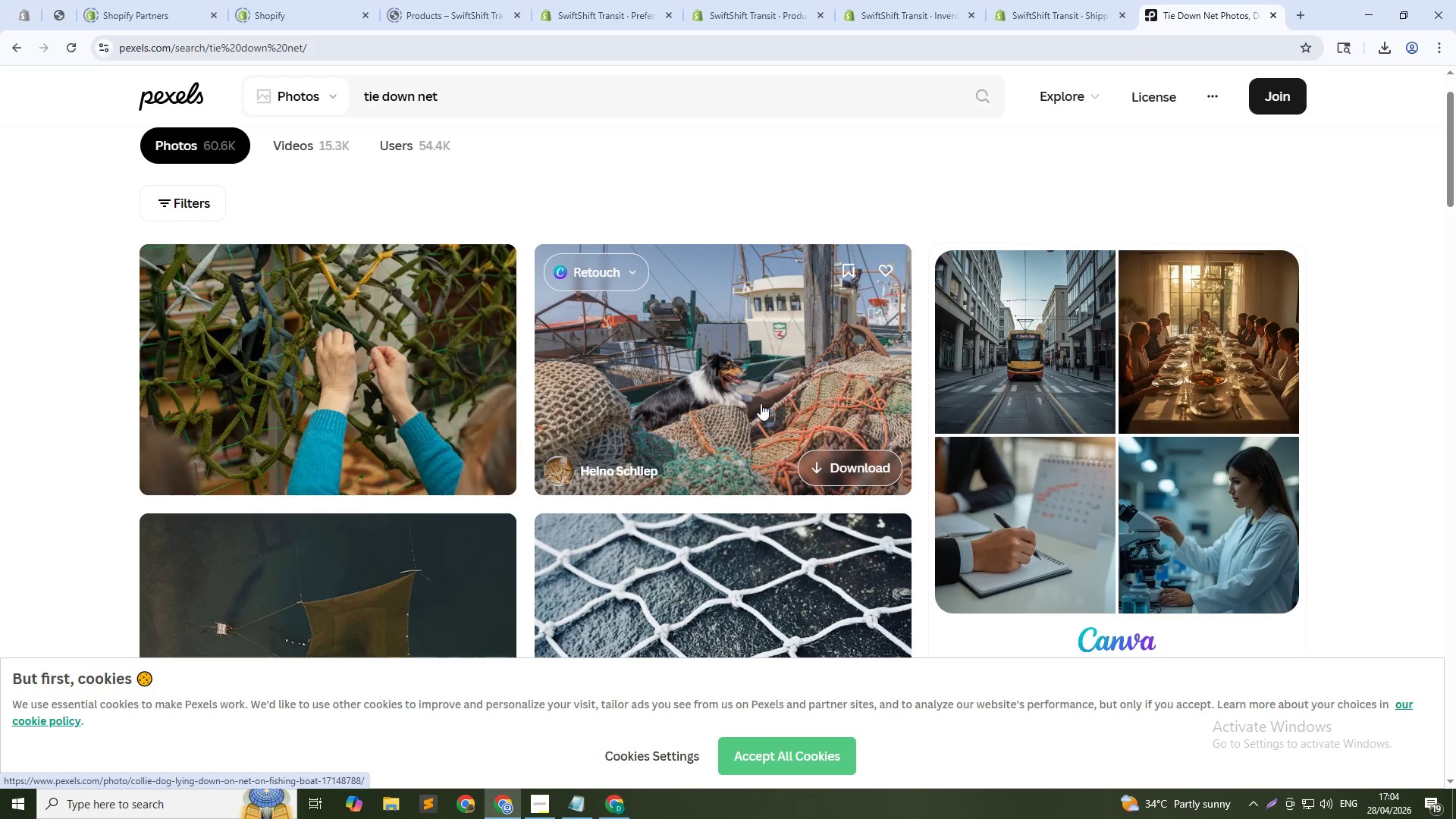 
scroll: coordinate [686, 413], scroll_direction: down, amount: 13.0
 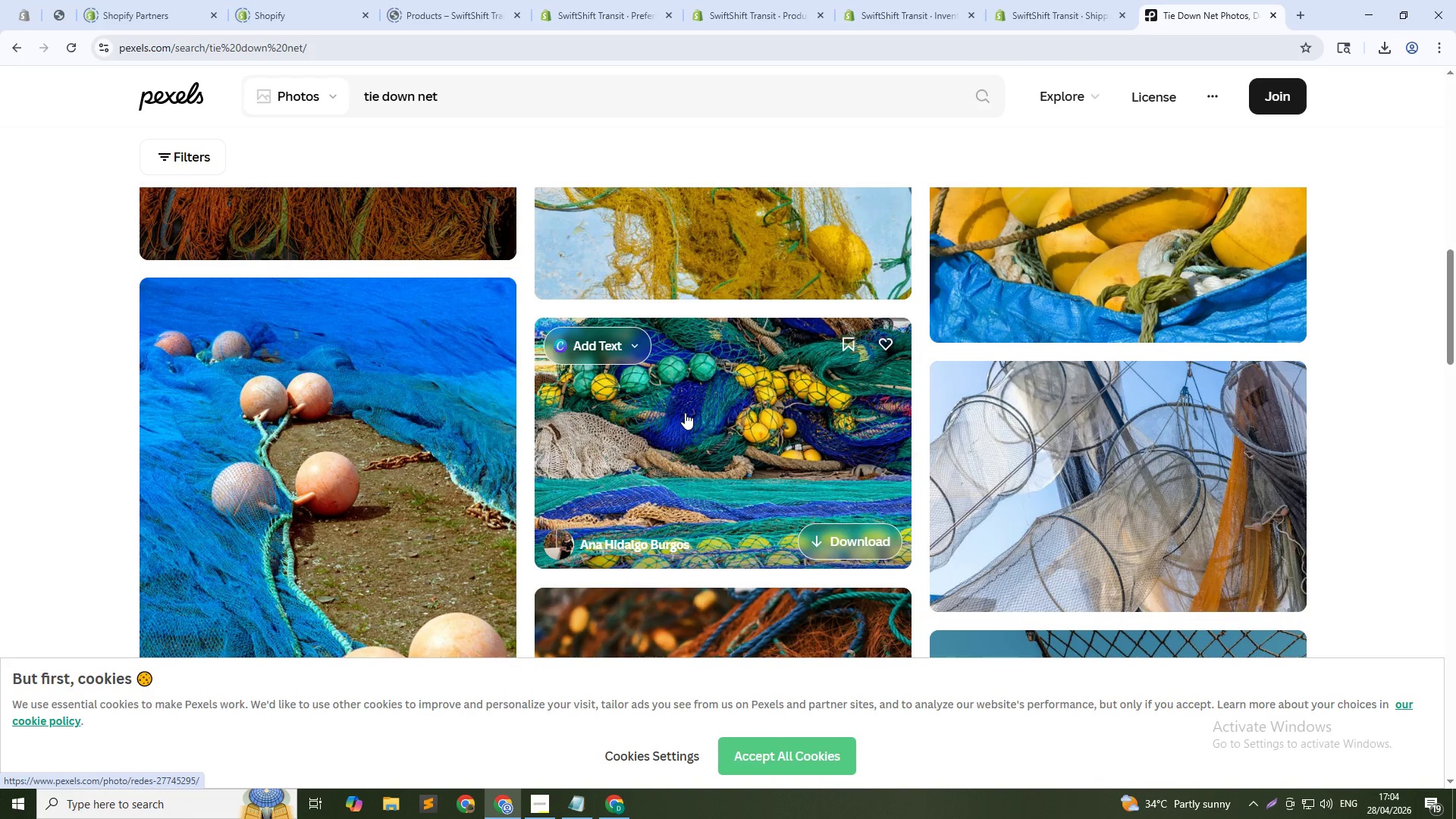 
scroll: coordinate [671, 411], scroll_direction: up, amount: 11.0
 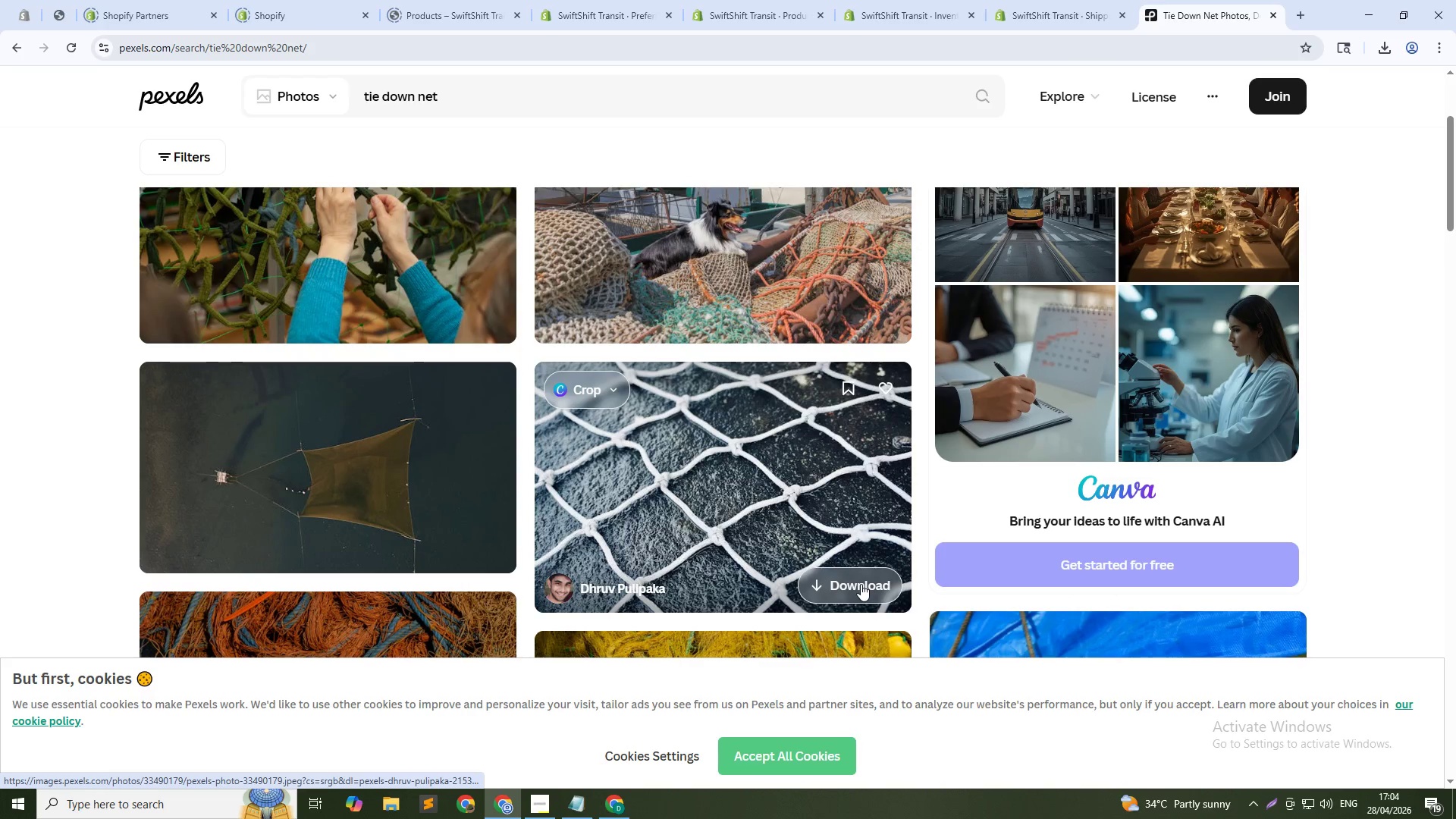 
left_click([861, 584])
 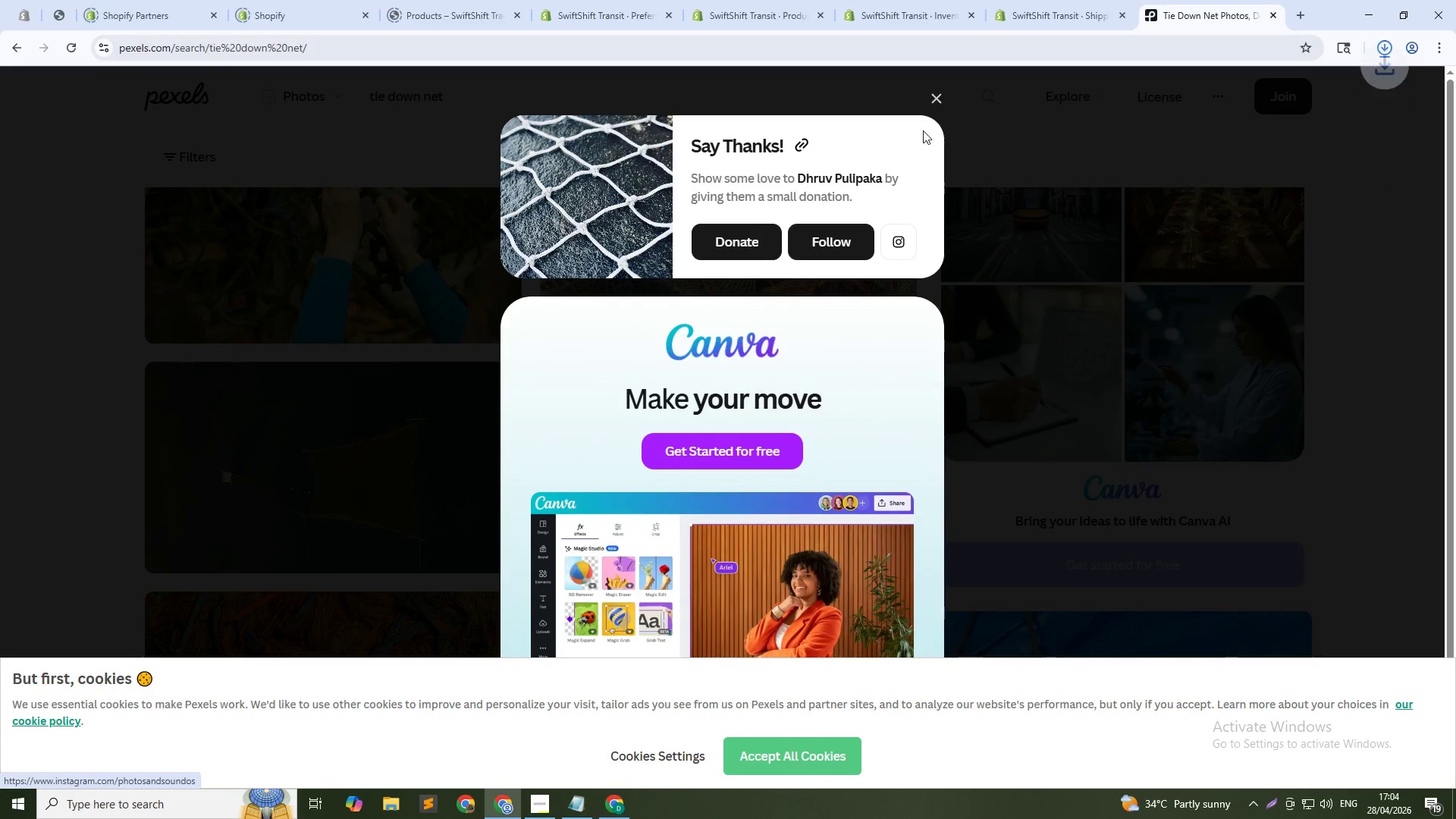 
left_click([934, 99])
 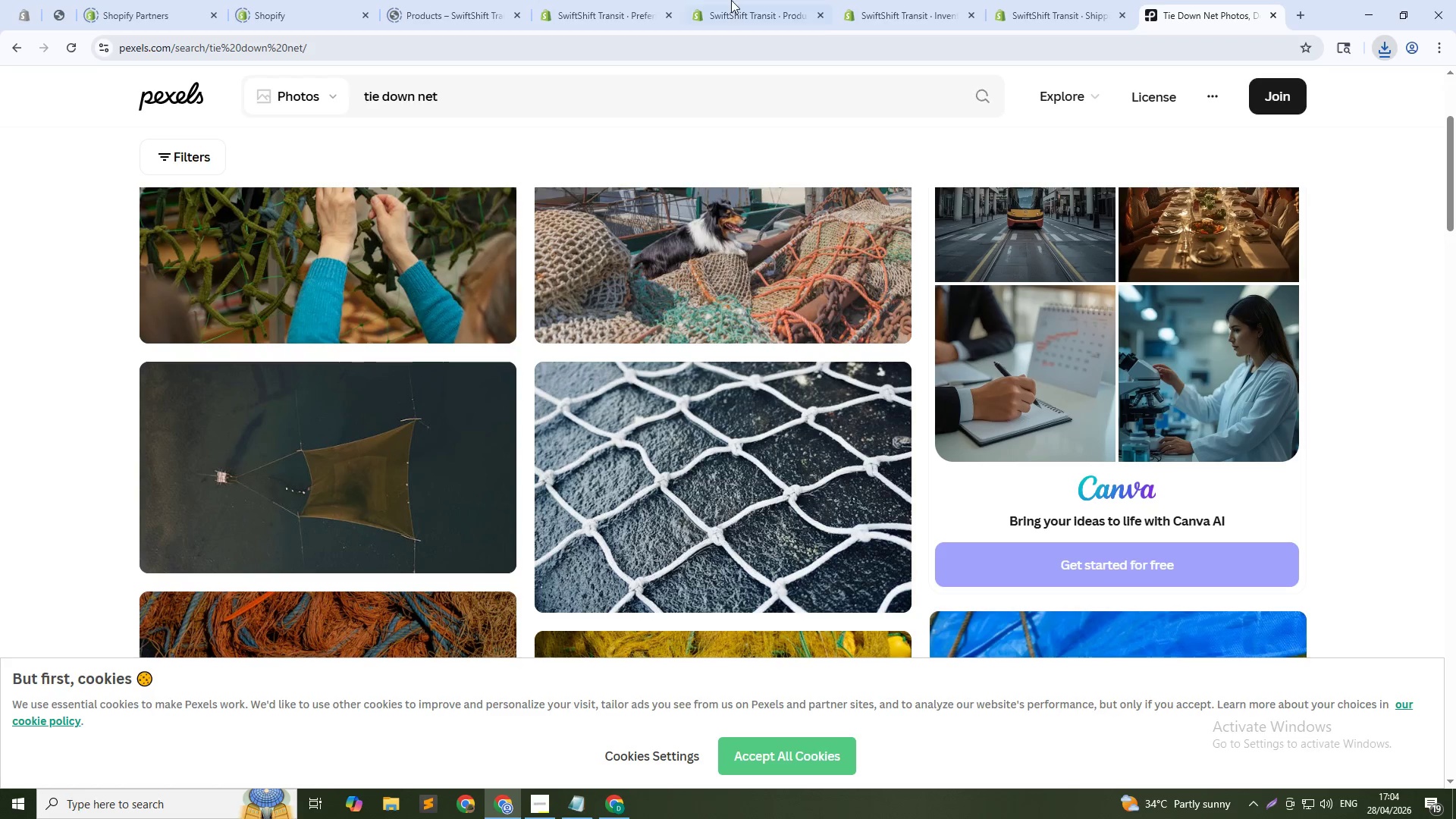 
left_click([731, 0])
 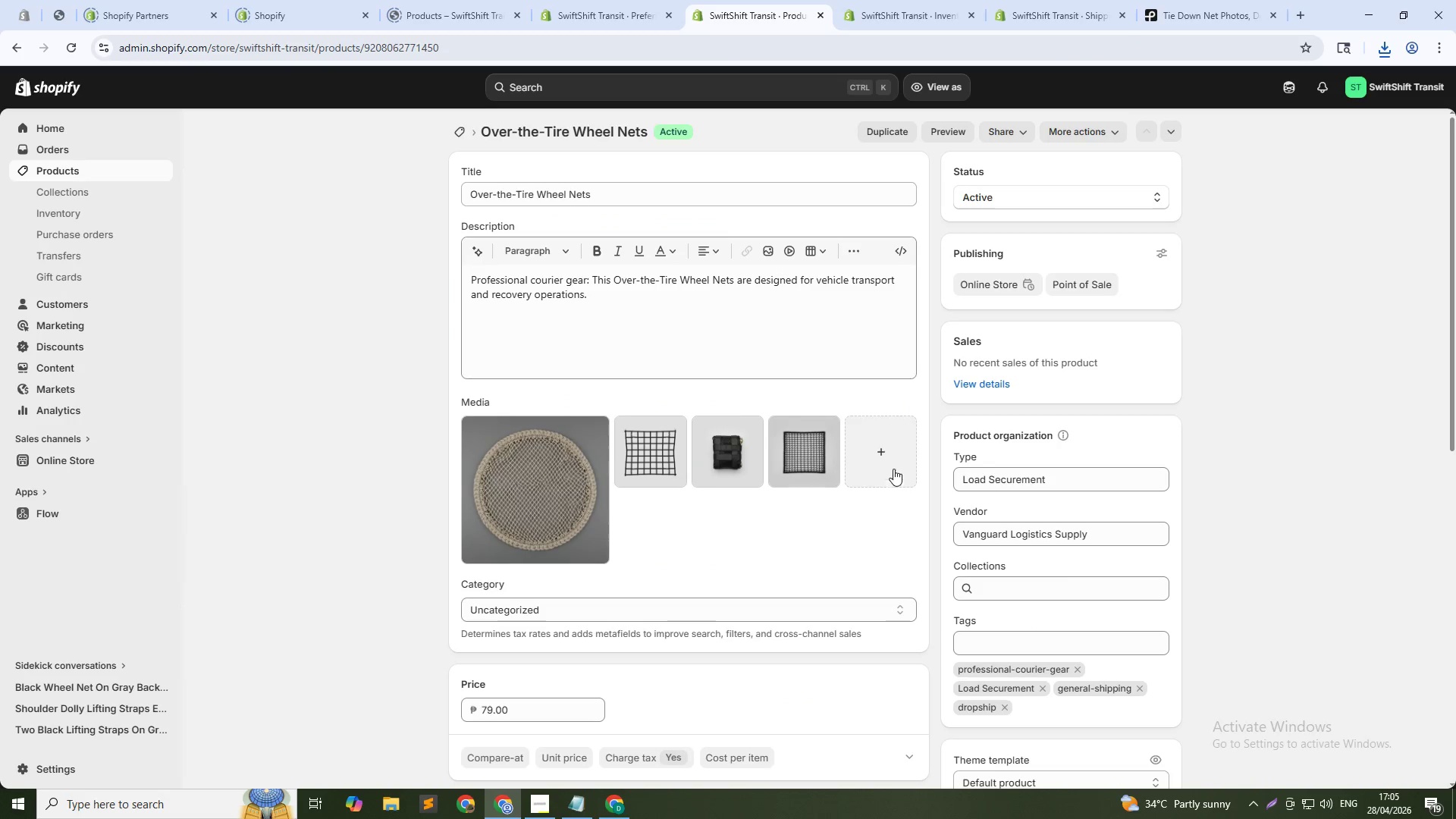 
left_click([891, 463])
 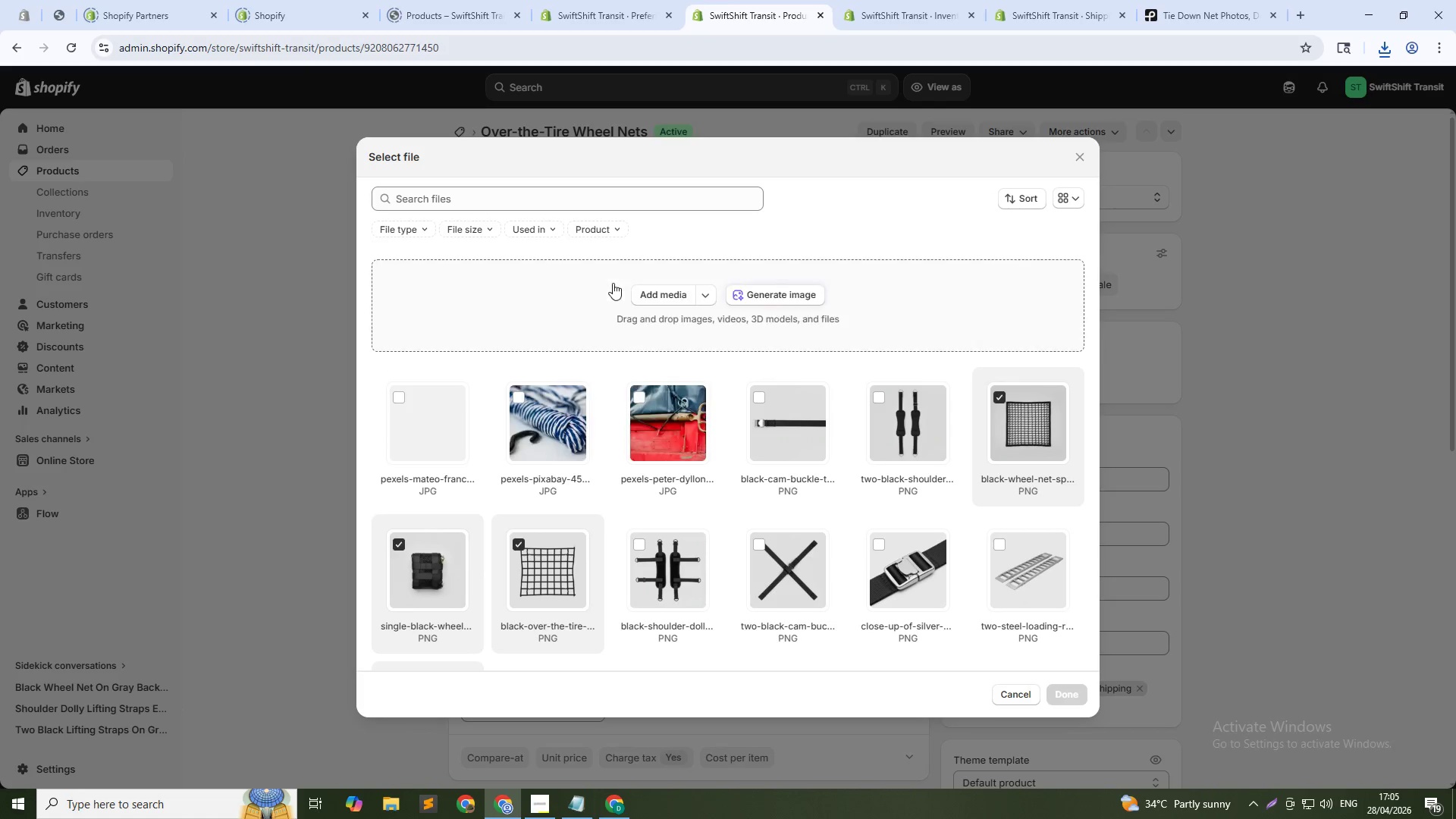 
left_click([659, 294])
 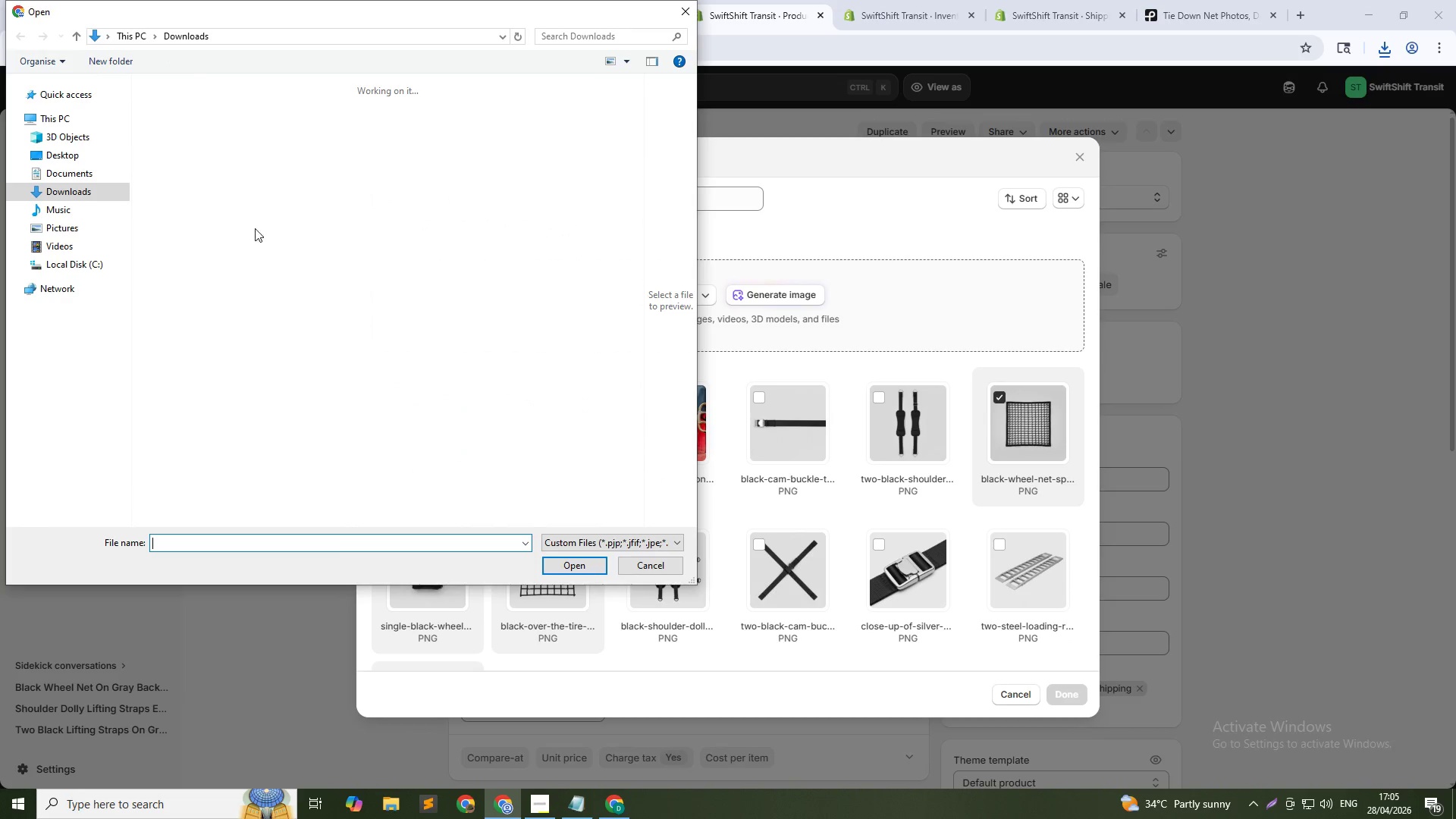 
left_click([168, 181])
 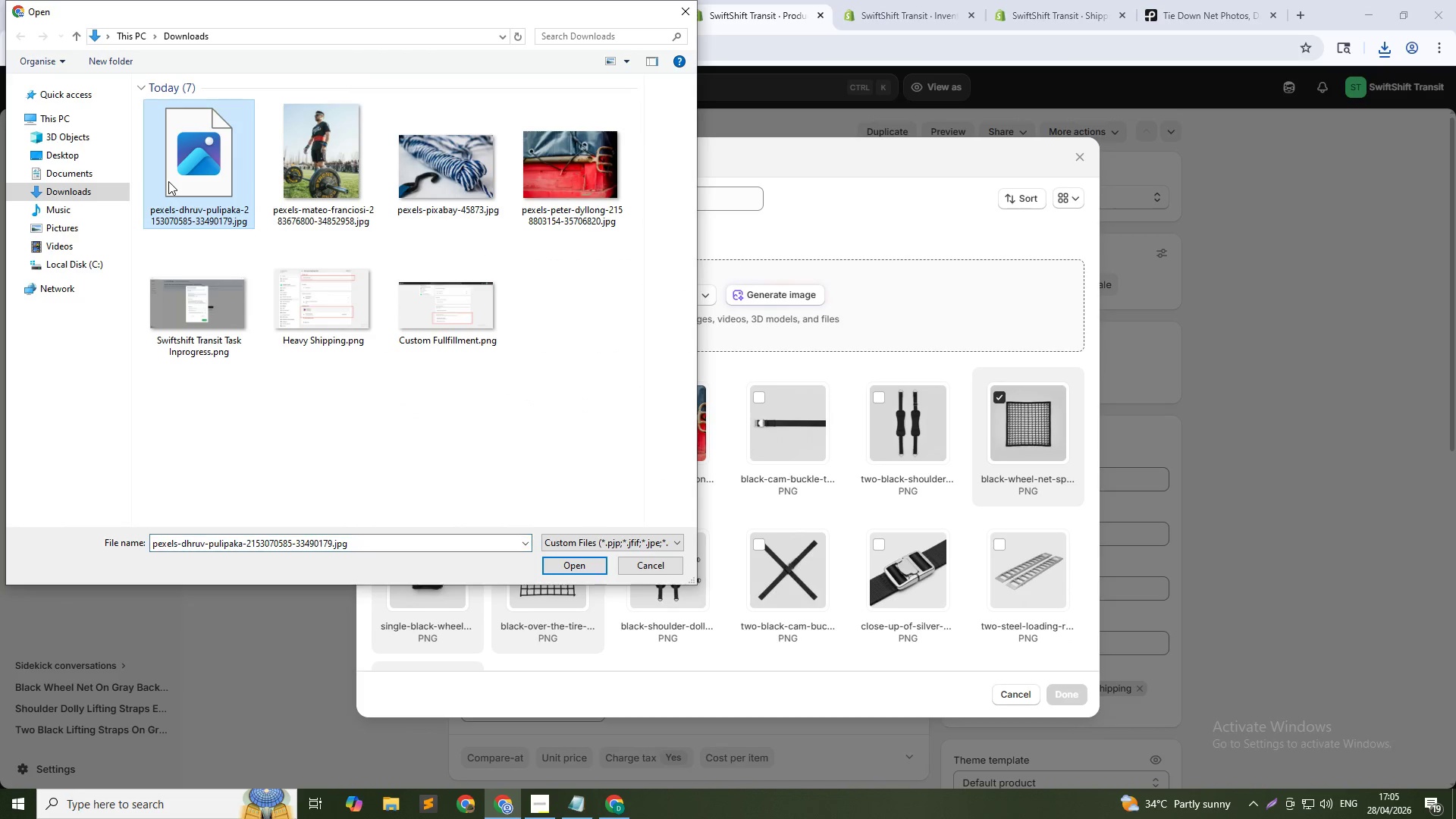 
key(NumpadEnter)
 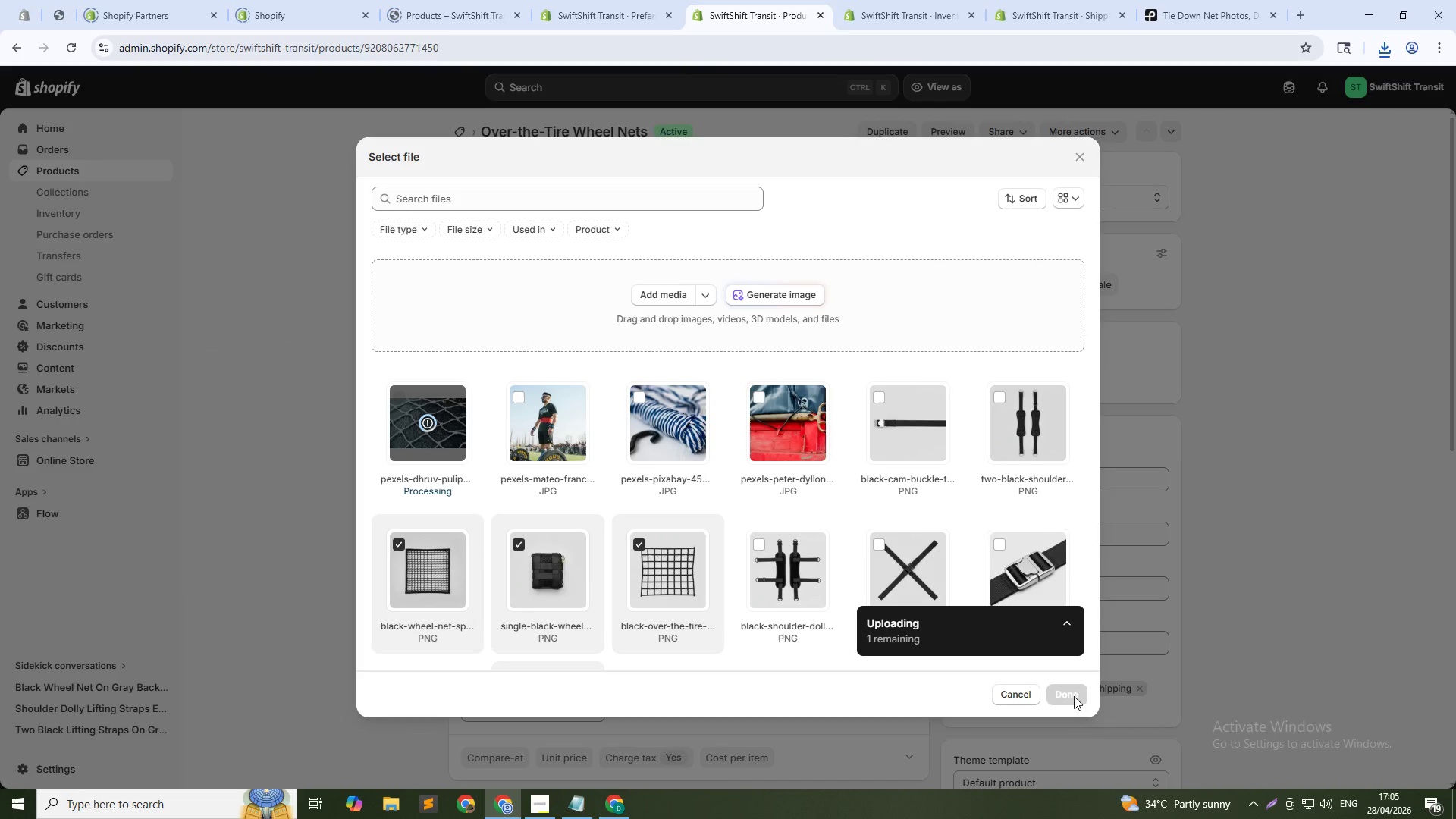 
wait(7.5)
 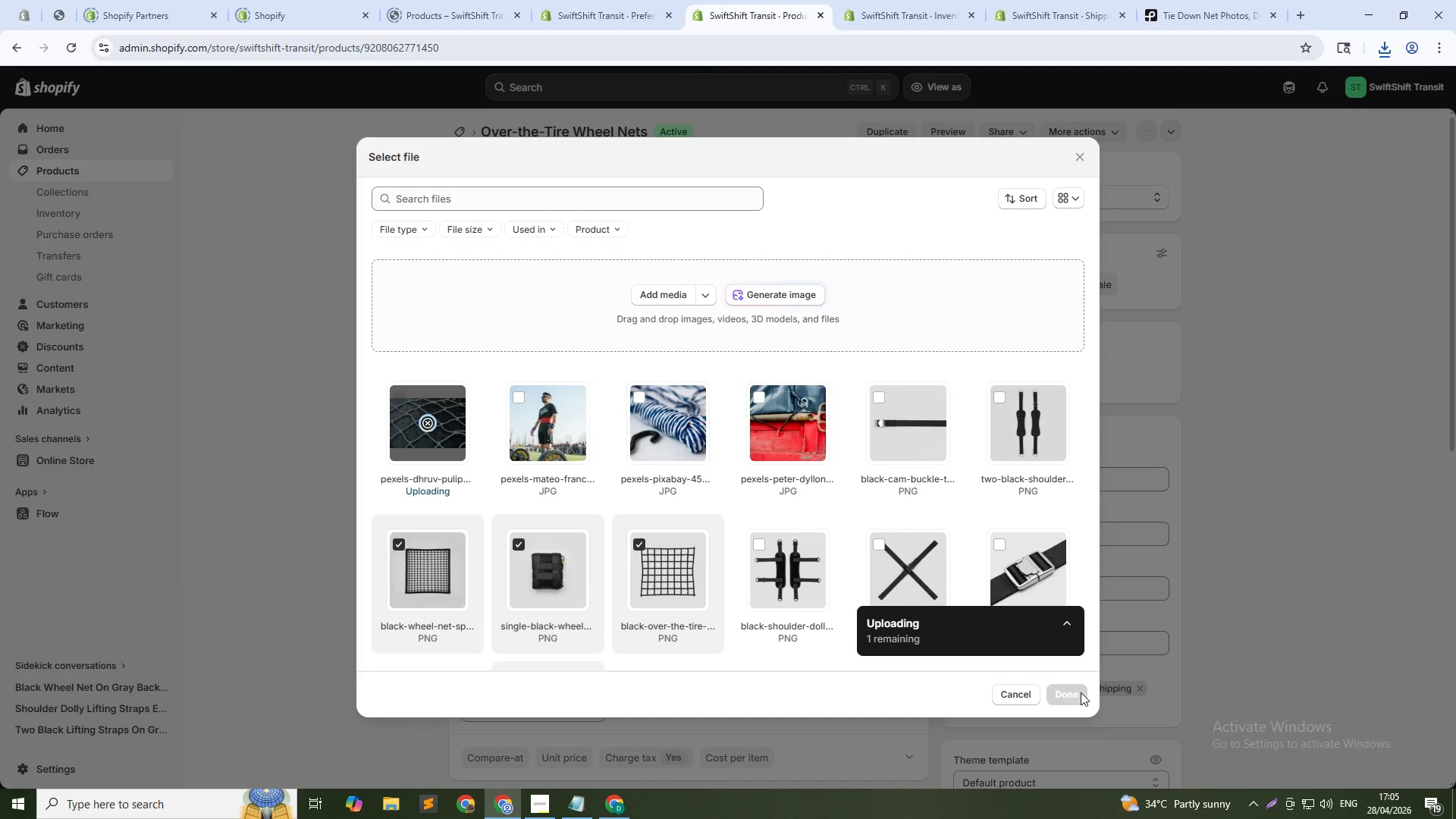 
left_click([1073, 696])
 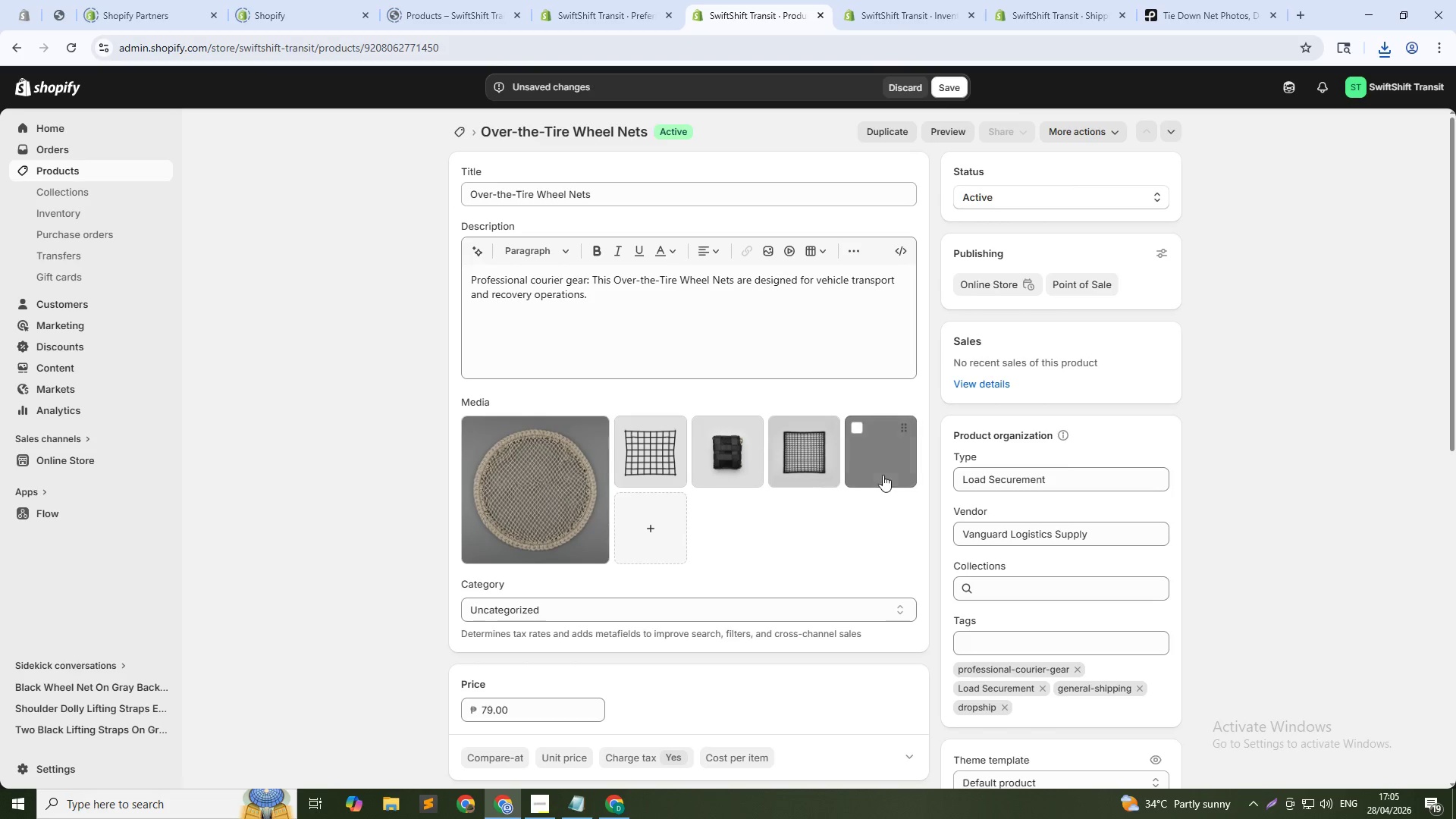 
left_click([880, 464])
 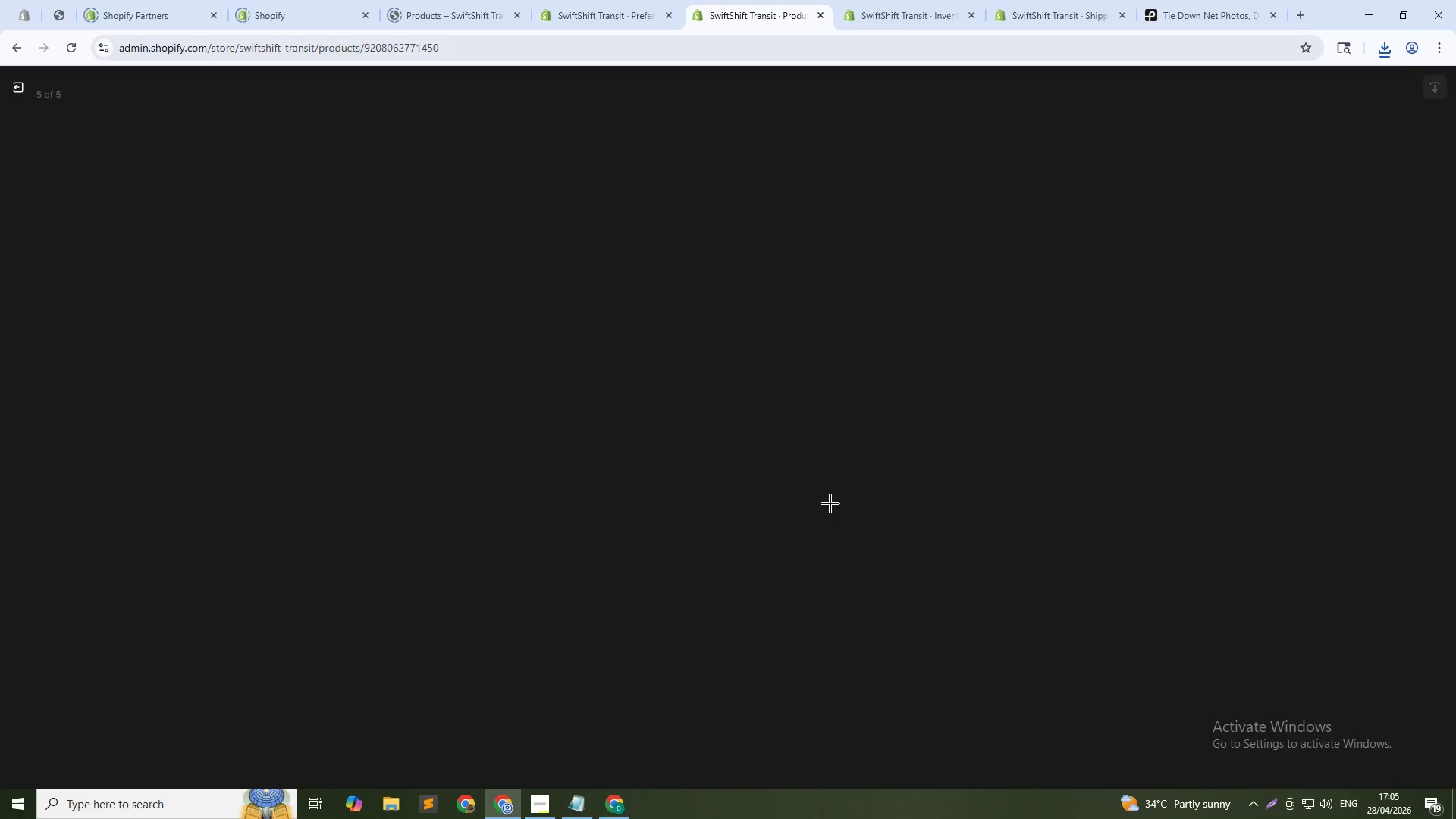 
wait(6.05)
 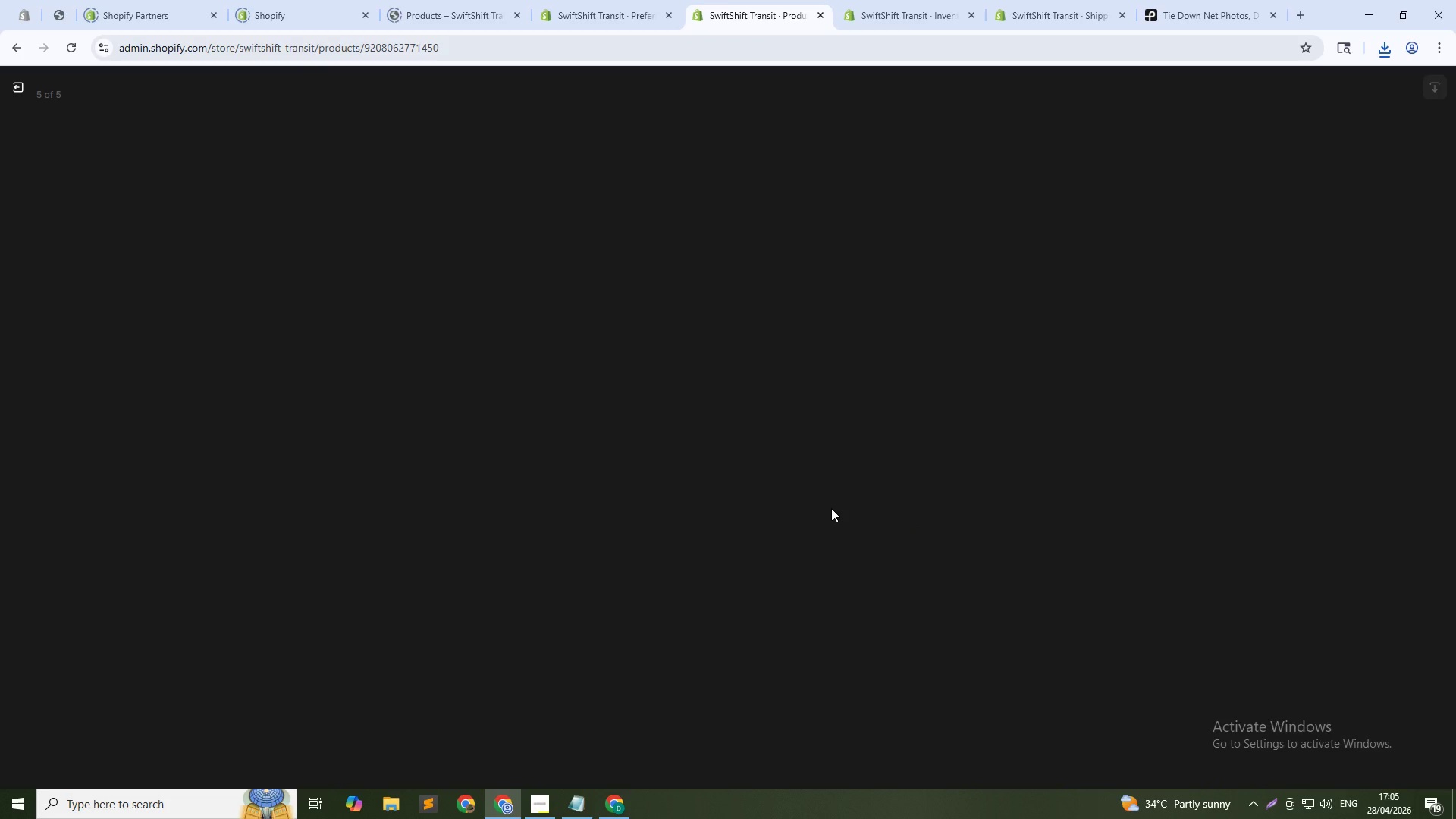 
left_click([1249, 395])
 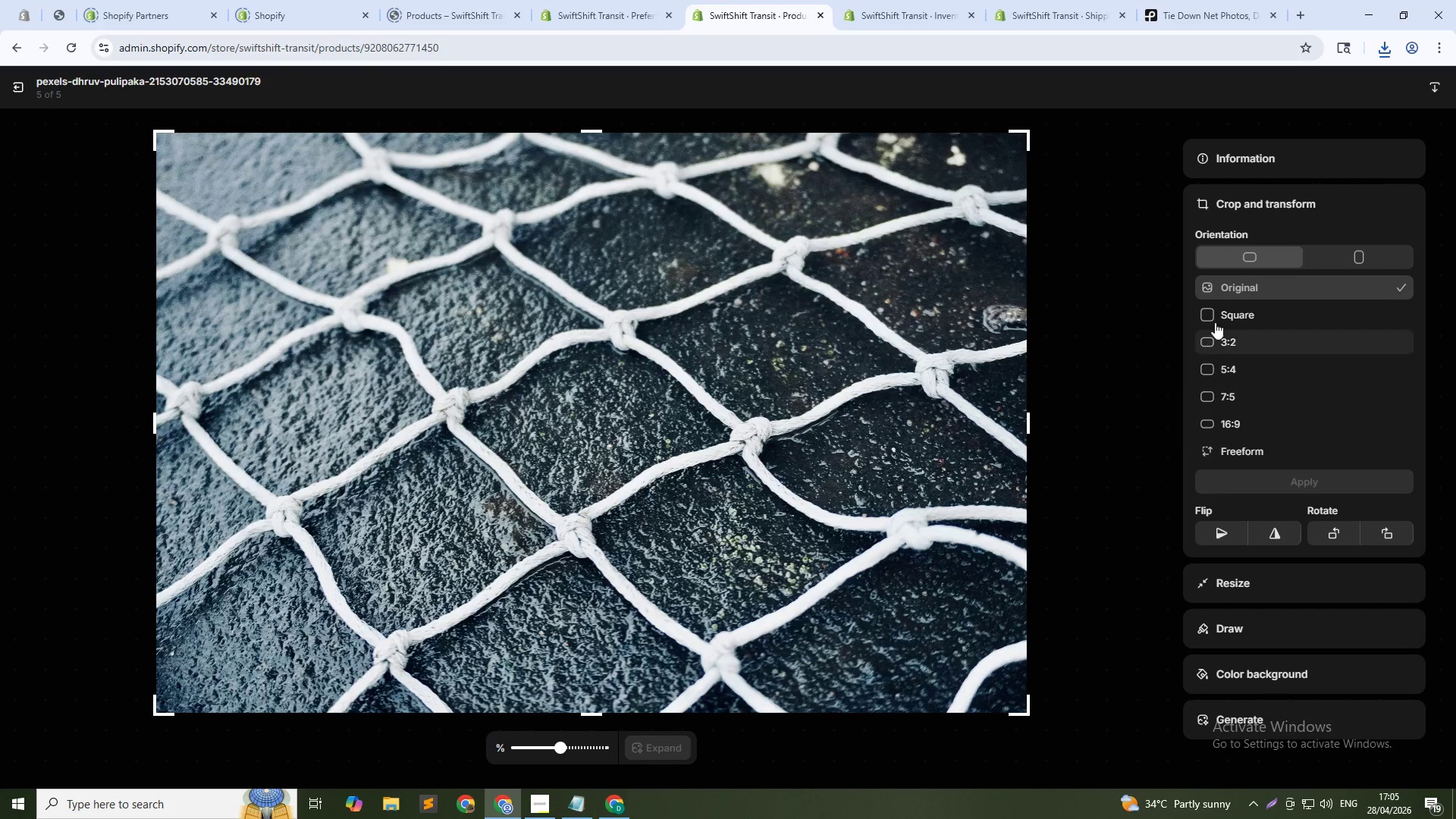 
left_click([1223, 310])
 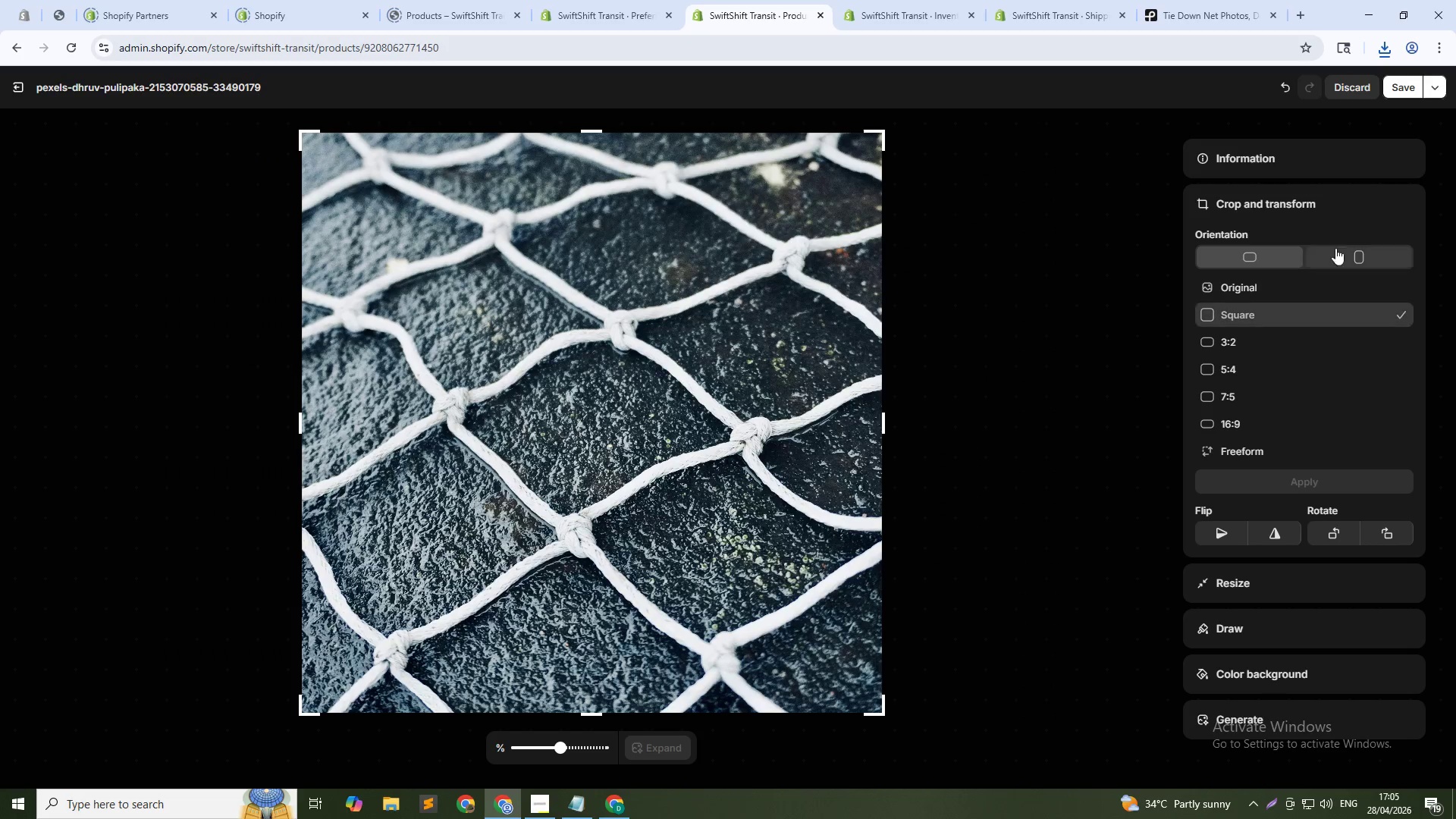 
left_click([1399, 88])
 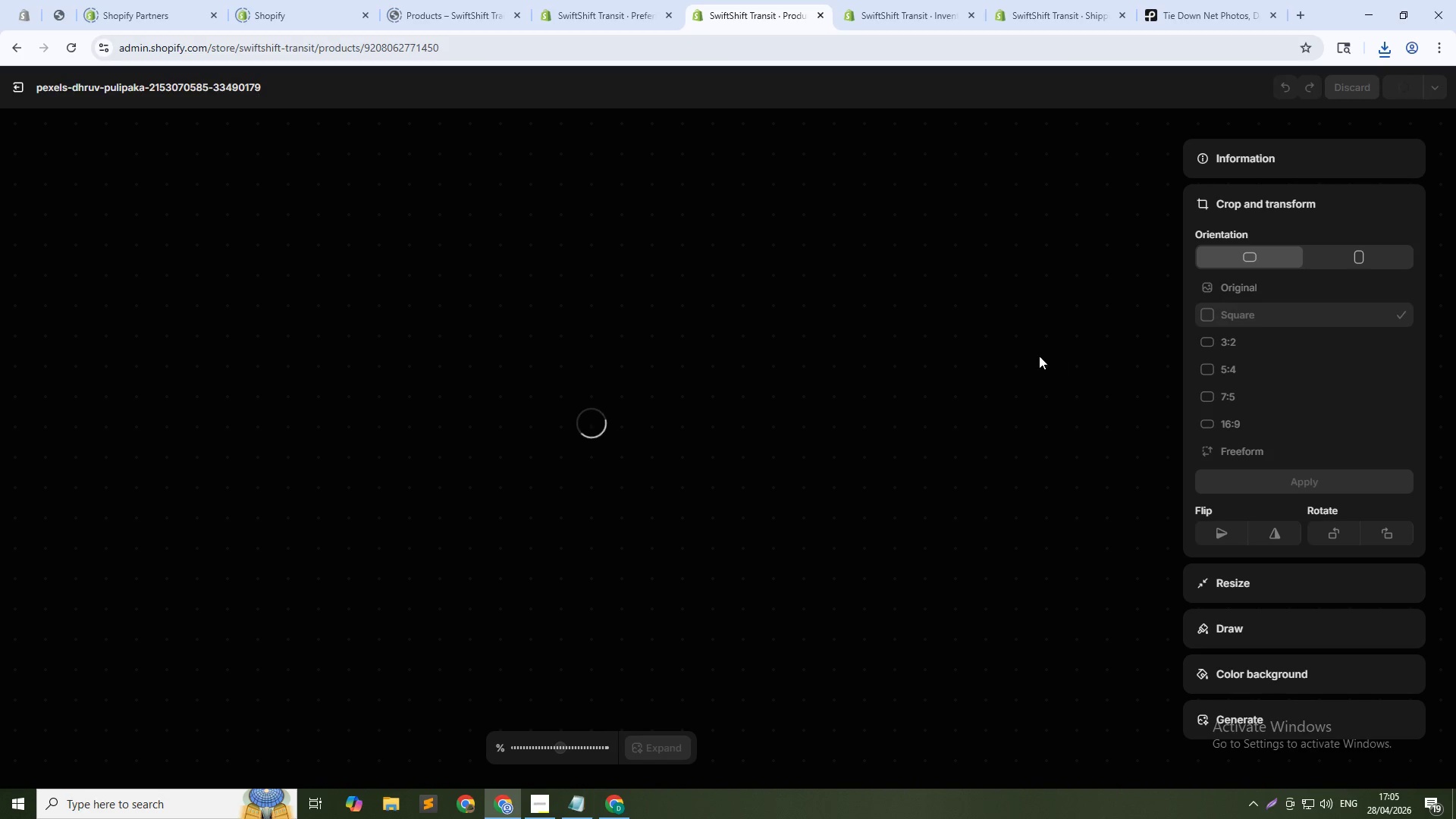 
wait(8.14)
 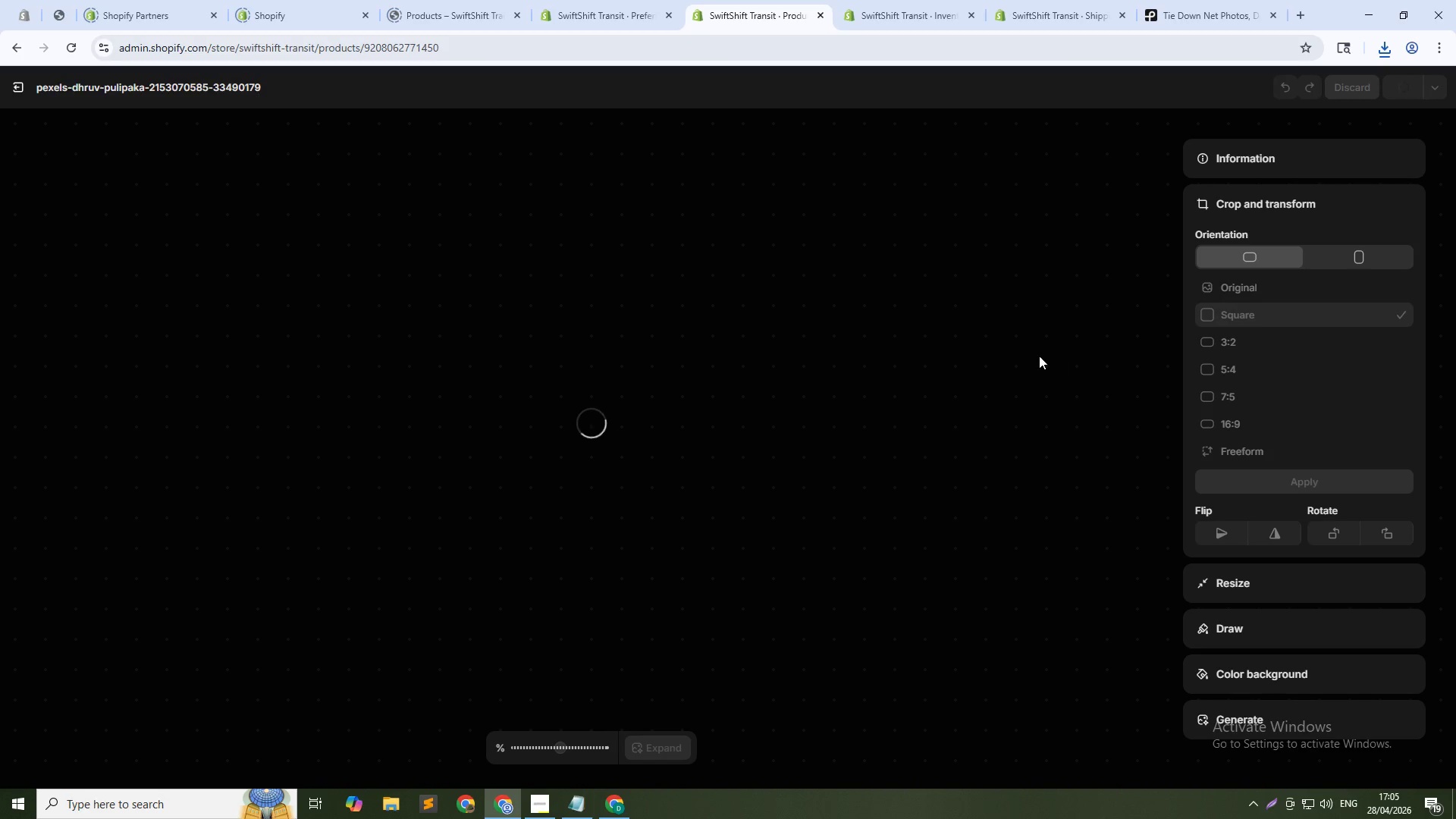 
left_click([1325, 261])
 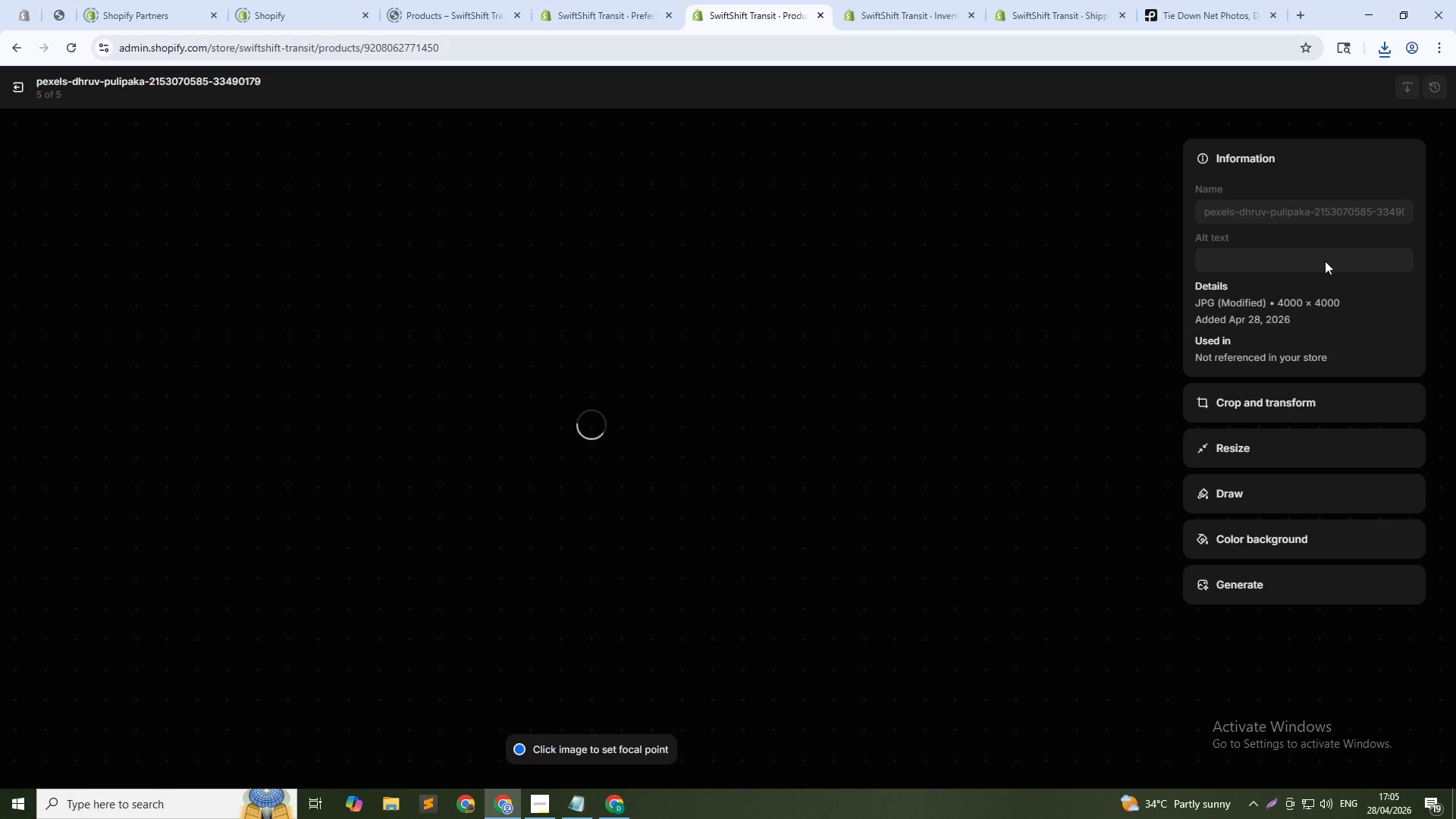 
left_click([1325, 261])
 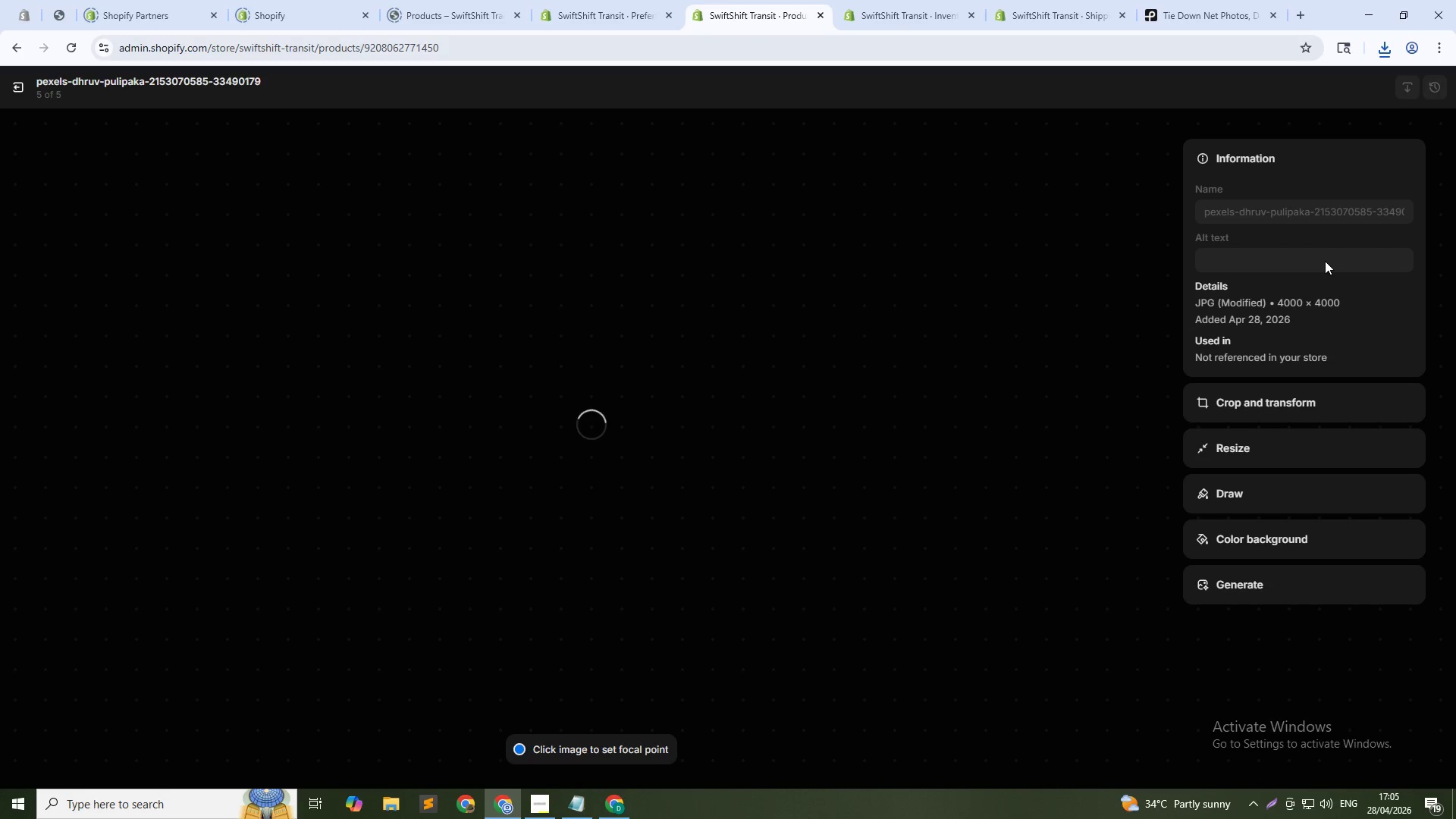 
key(Shift+O)
 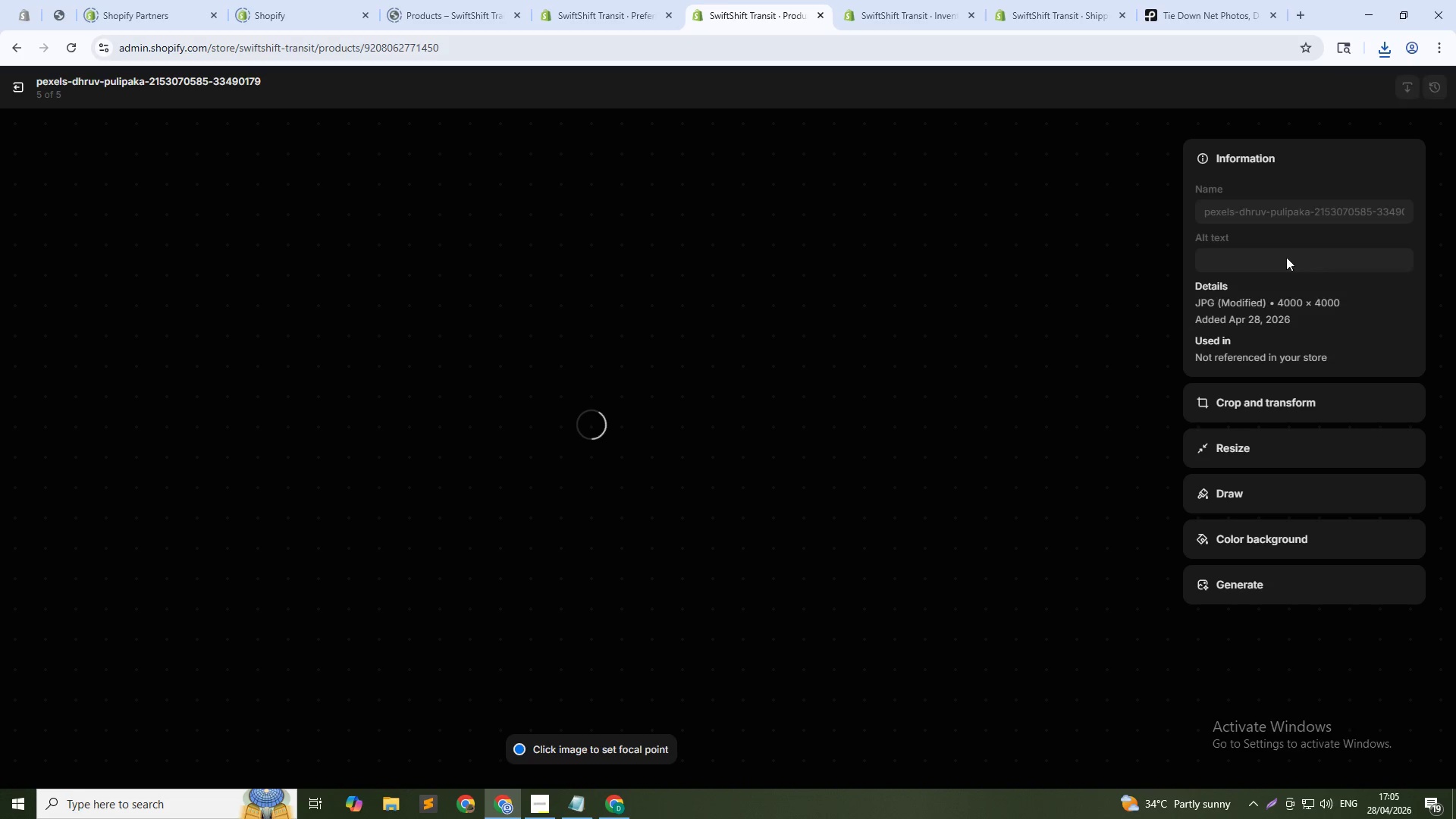 
left_click([1286, 257])
 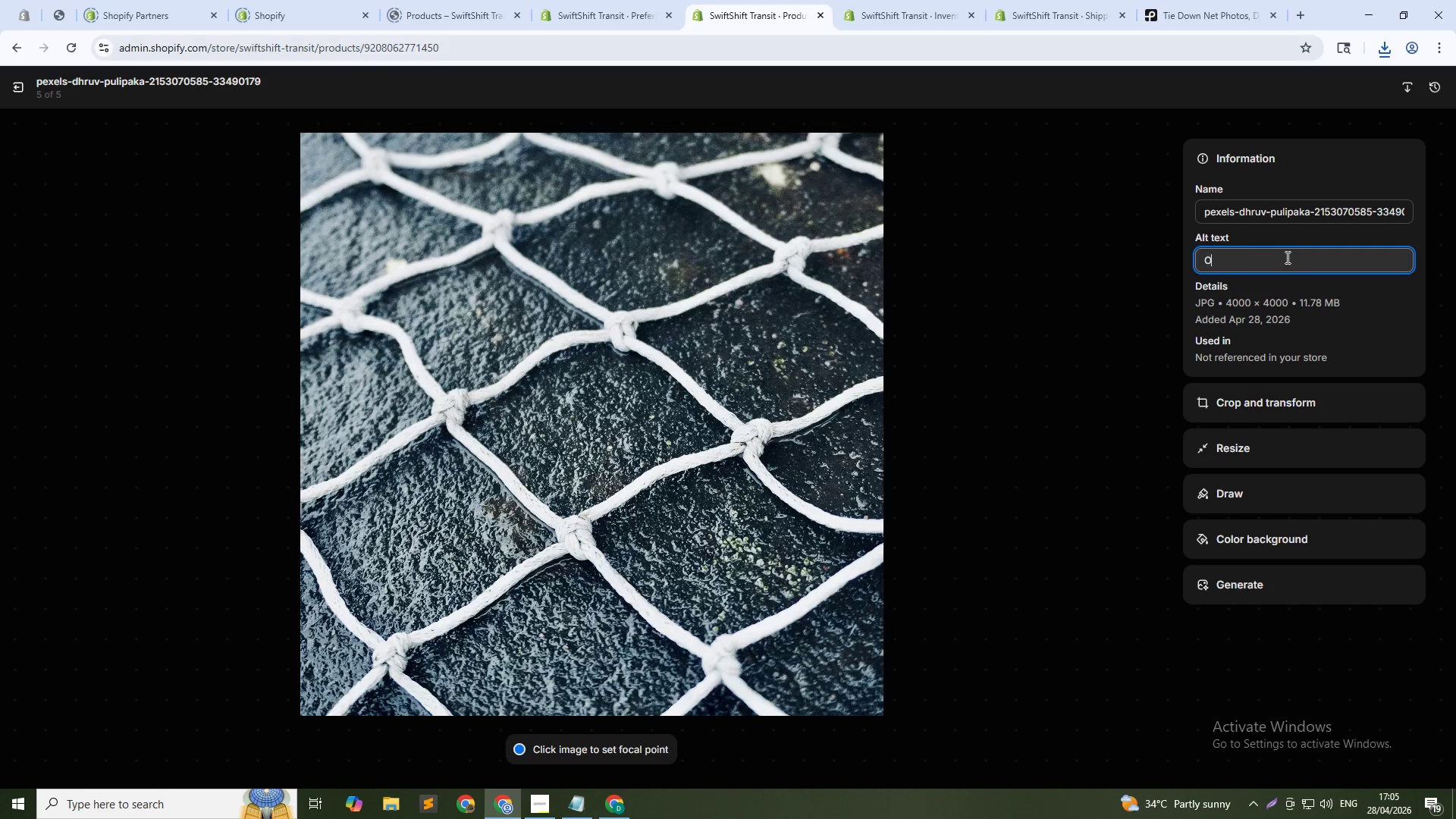 
type(Over the tire wheel net vehicle transport securment)
 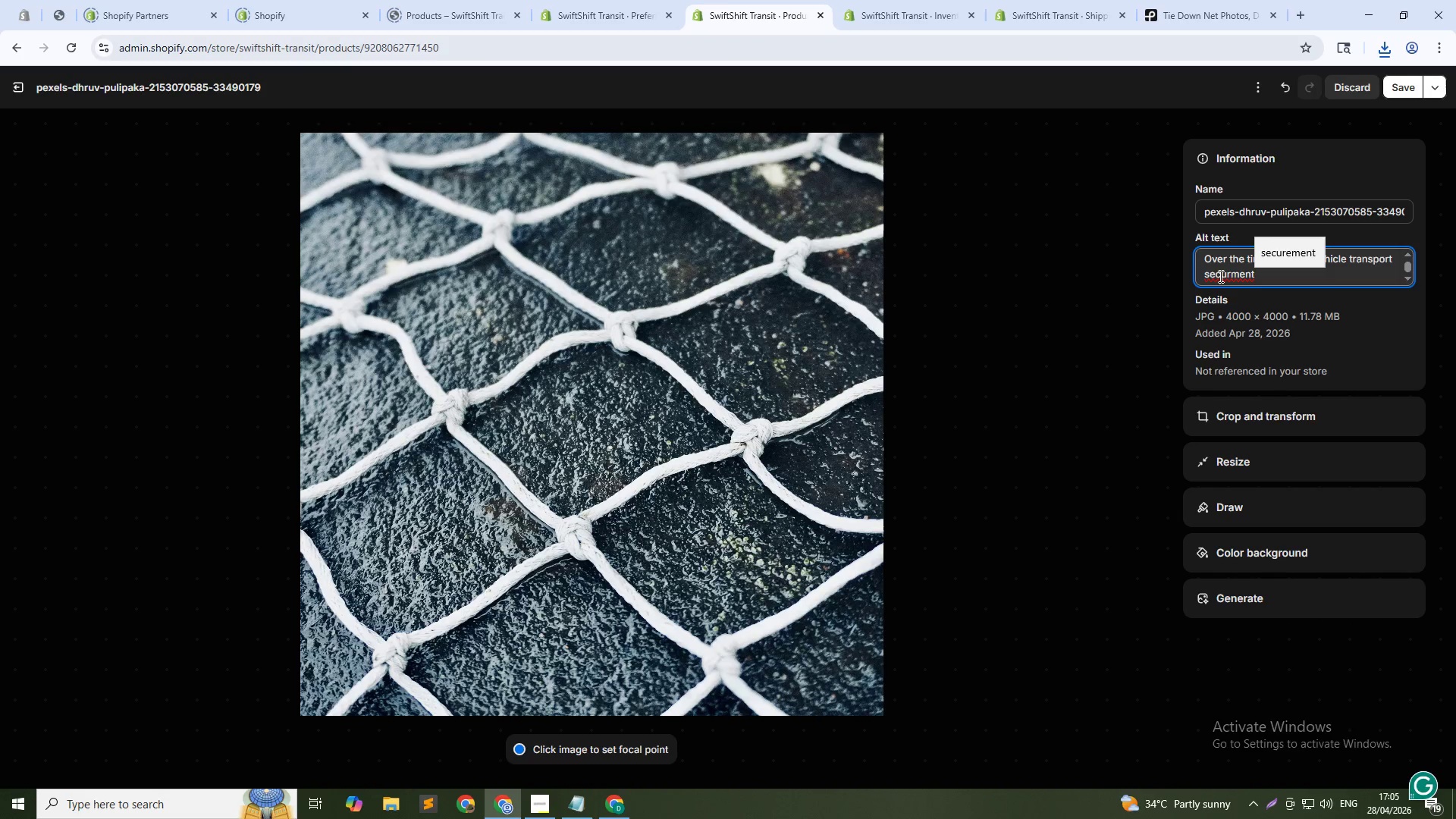 
left_click([1229, 272])
 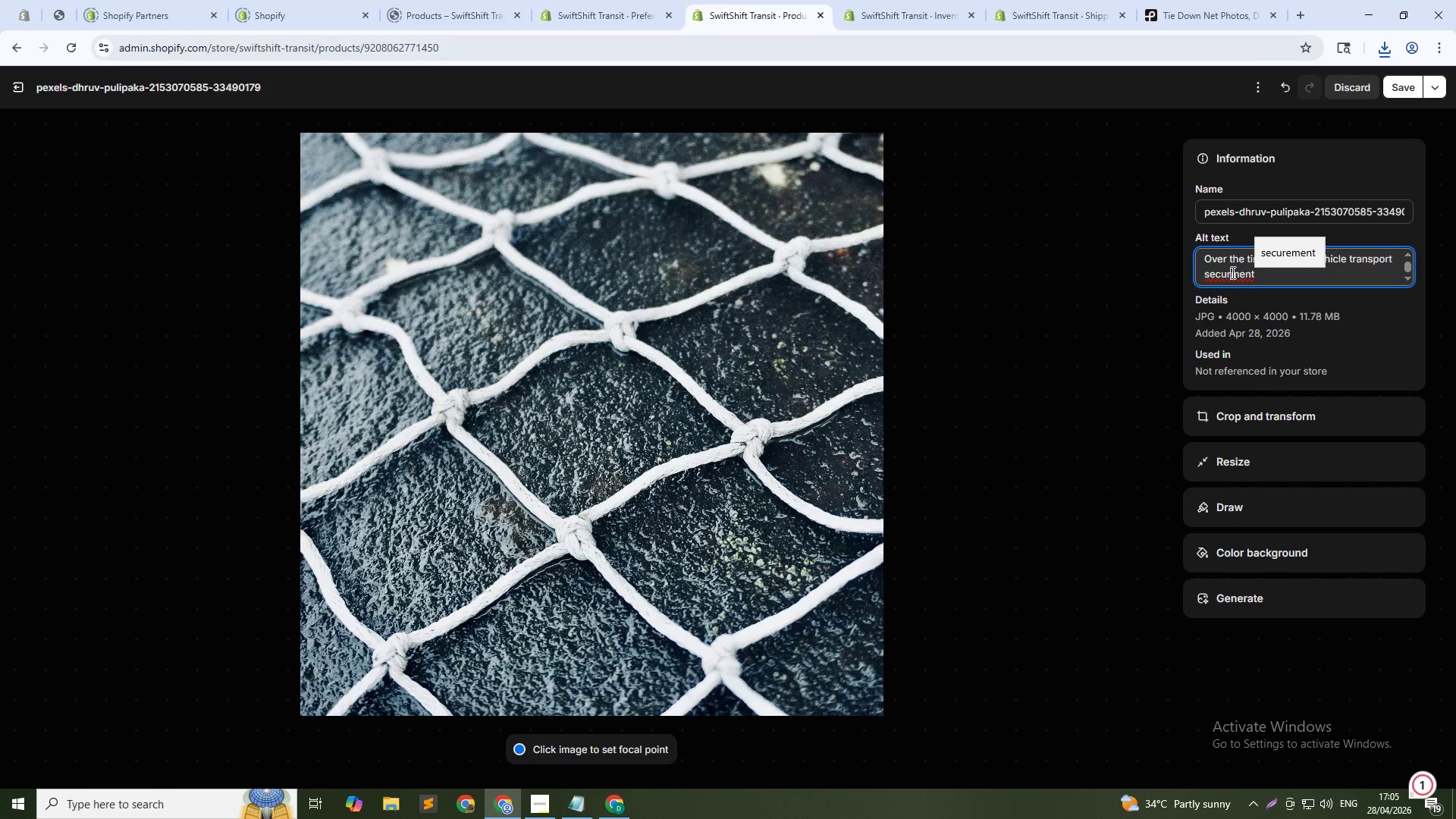 
key(E)
 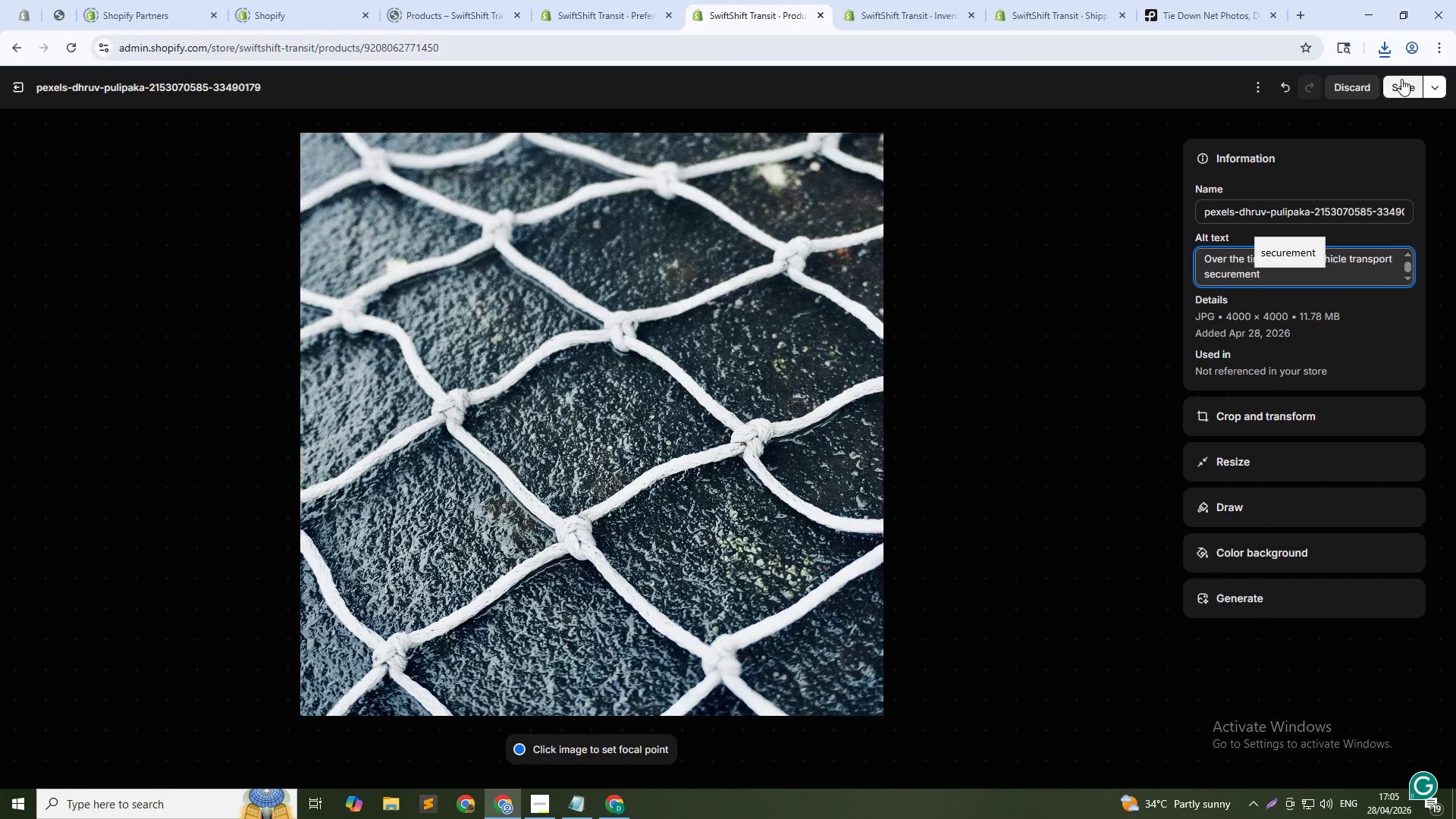 
left_click([1402, 86])
 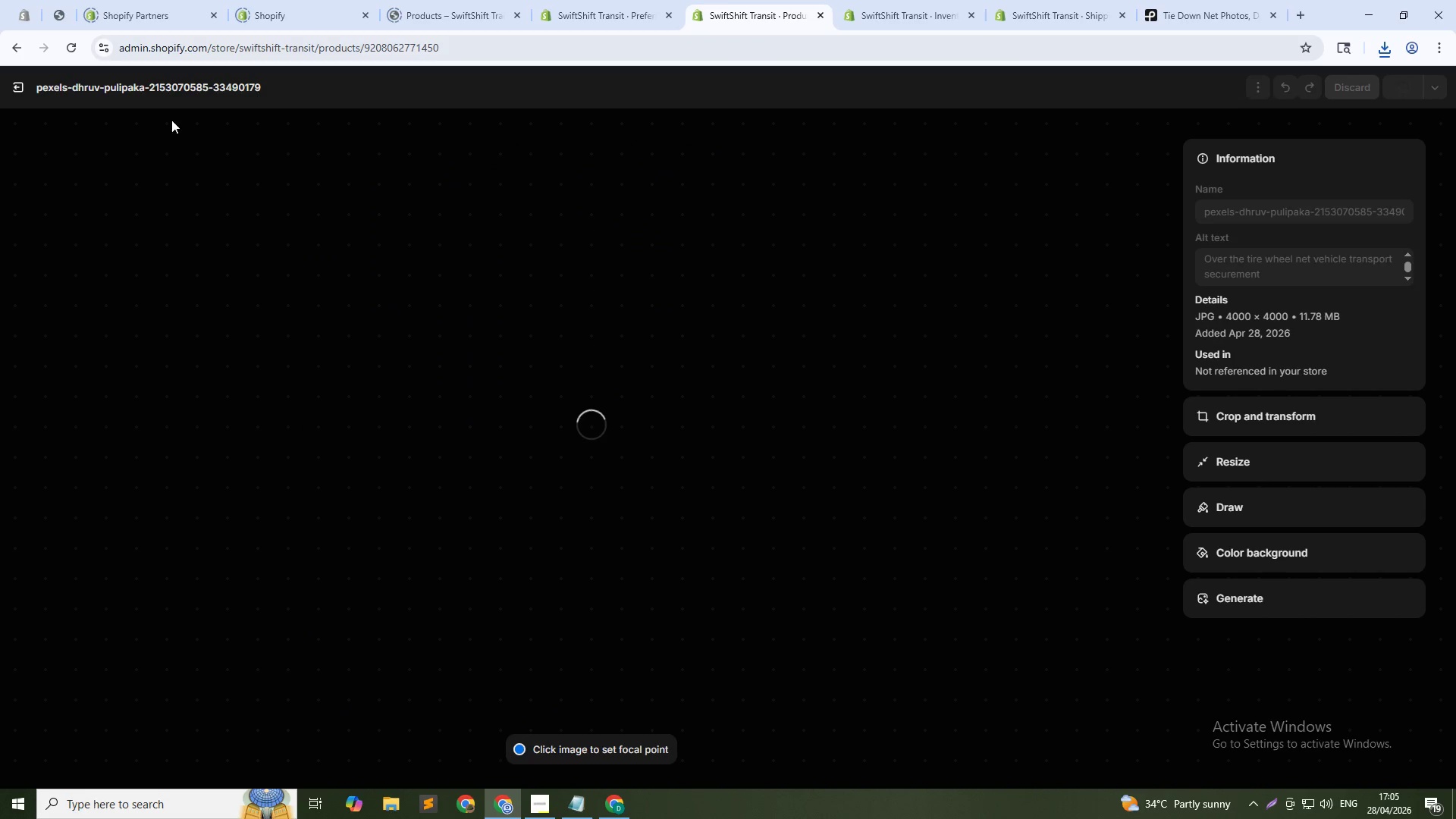 
mouse_move([29, 83])
 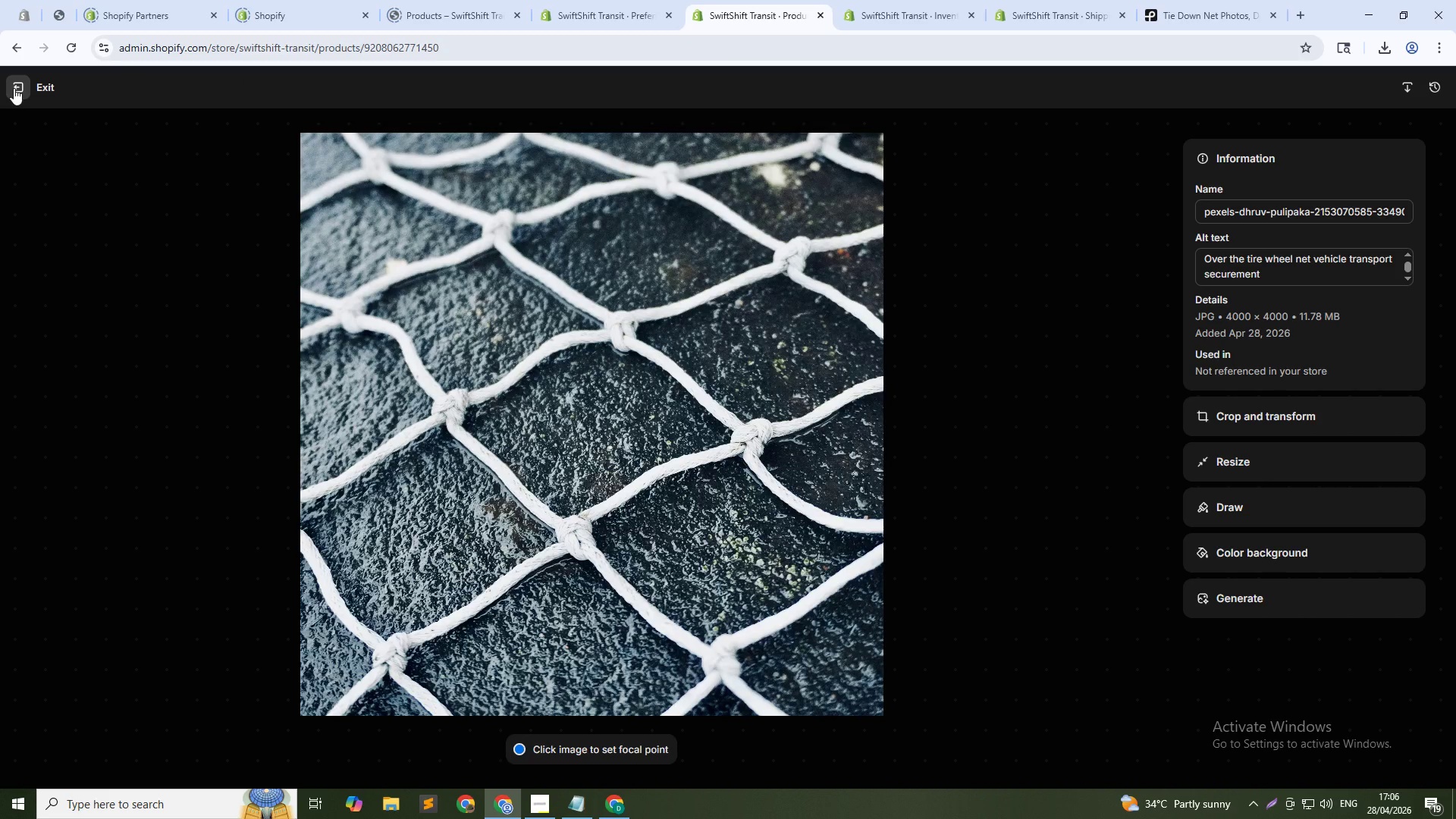 
left_click([14, 88])
 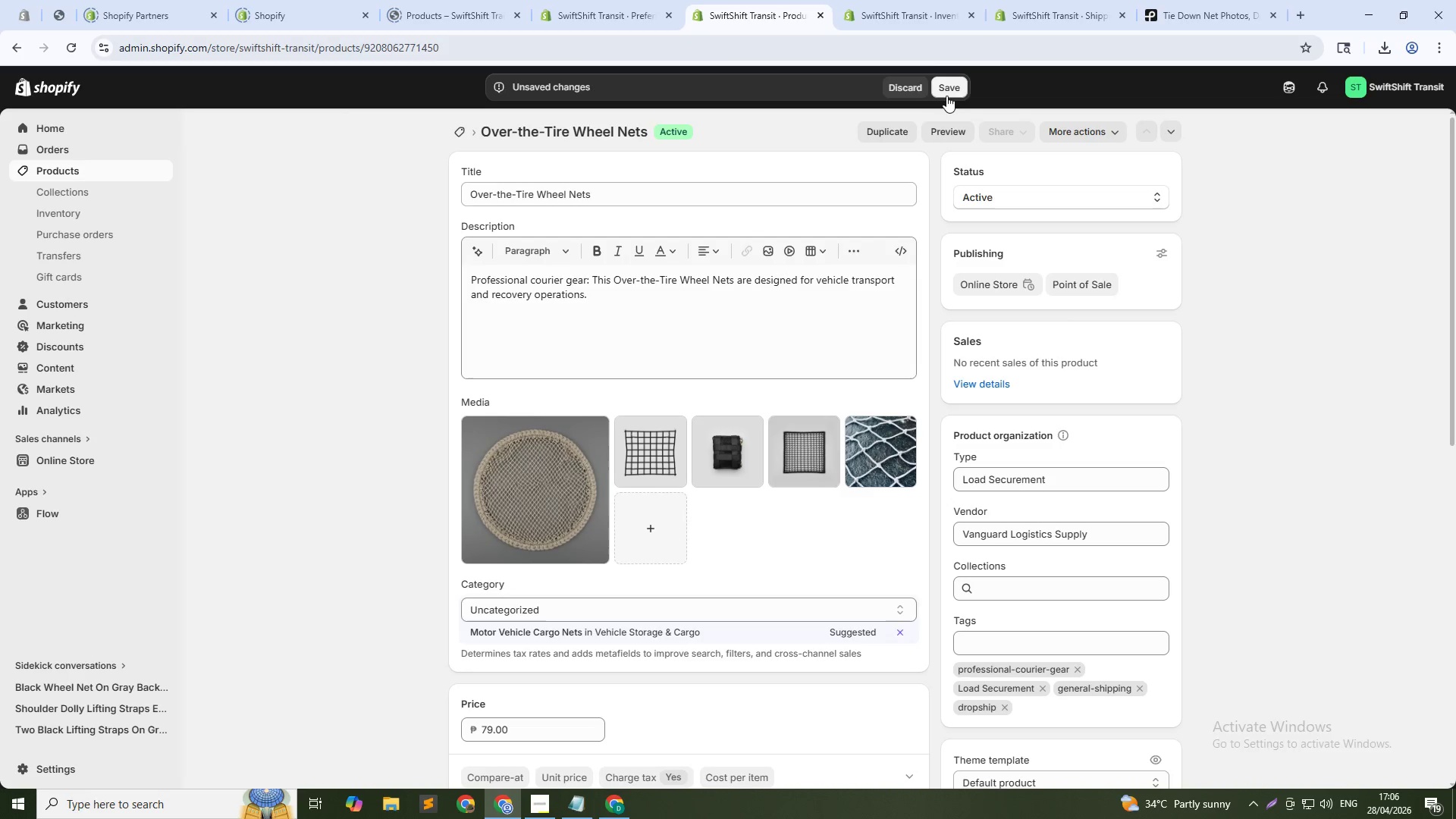 
left_click([947, 96])
 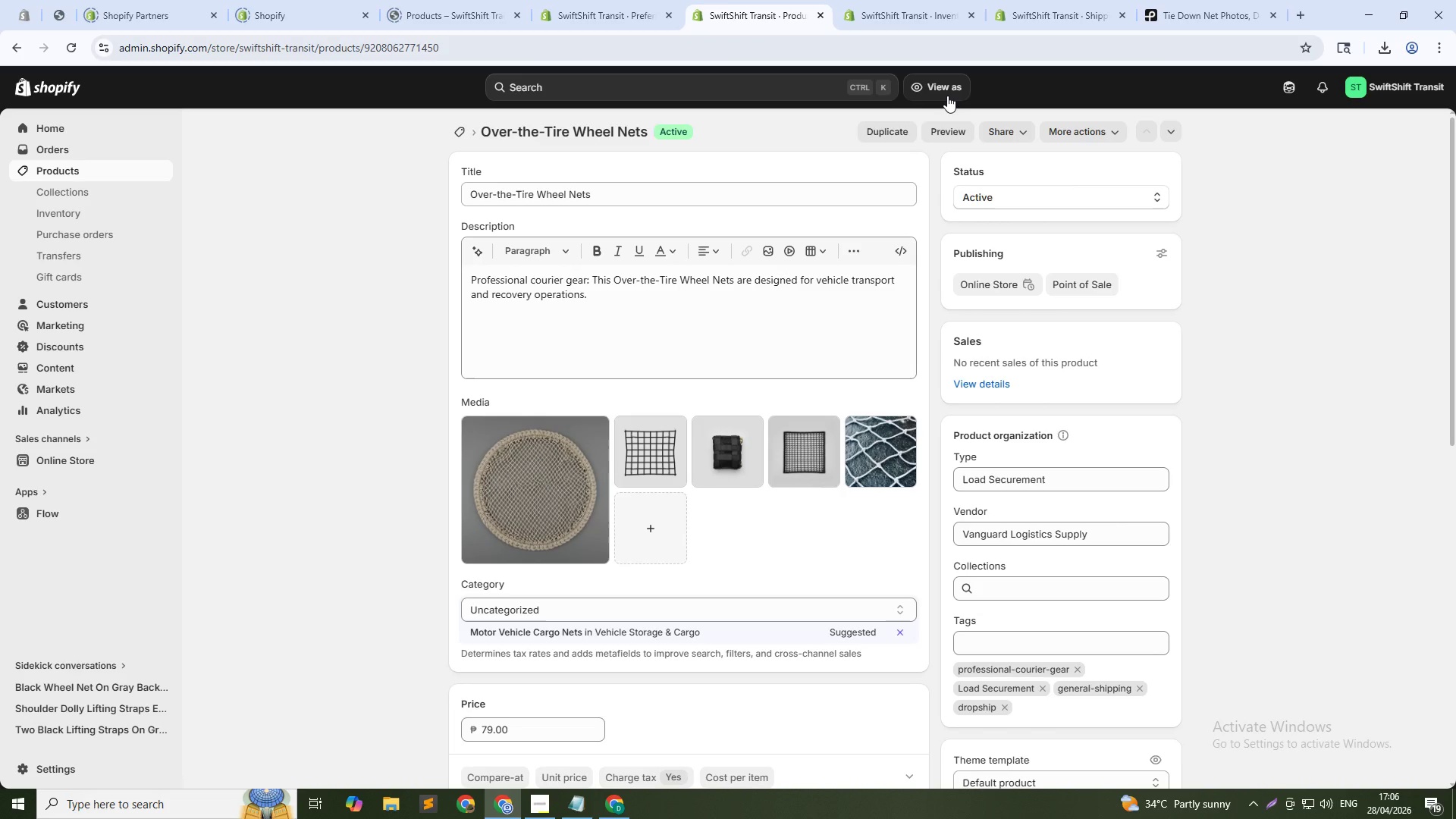 
wait(30.28)
 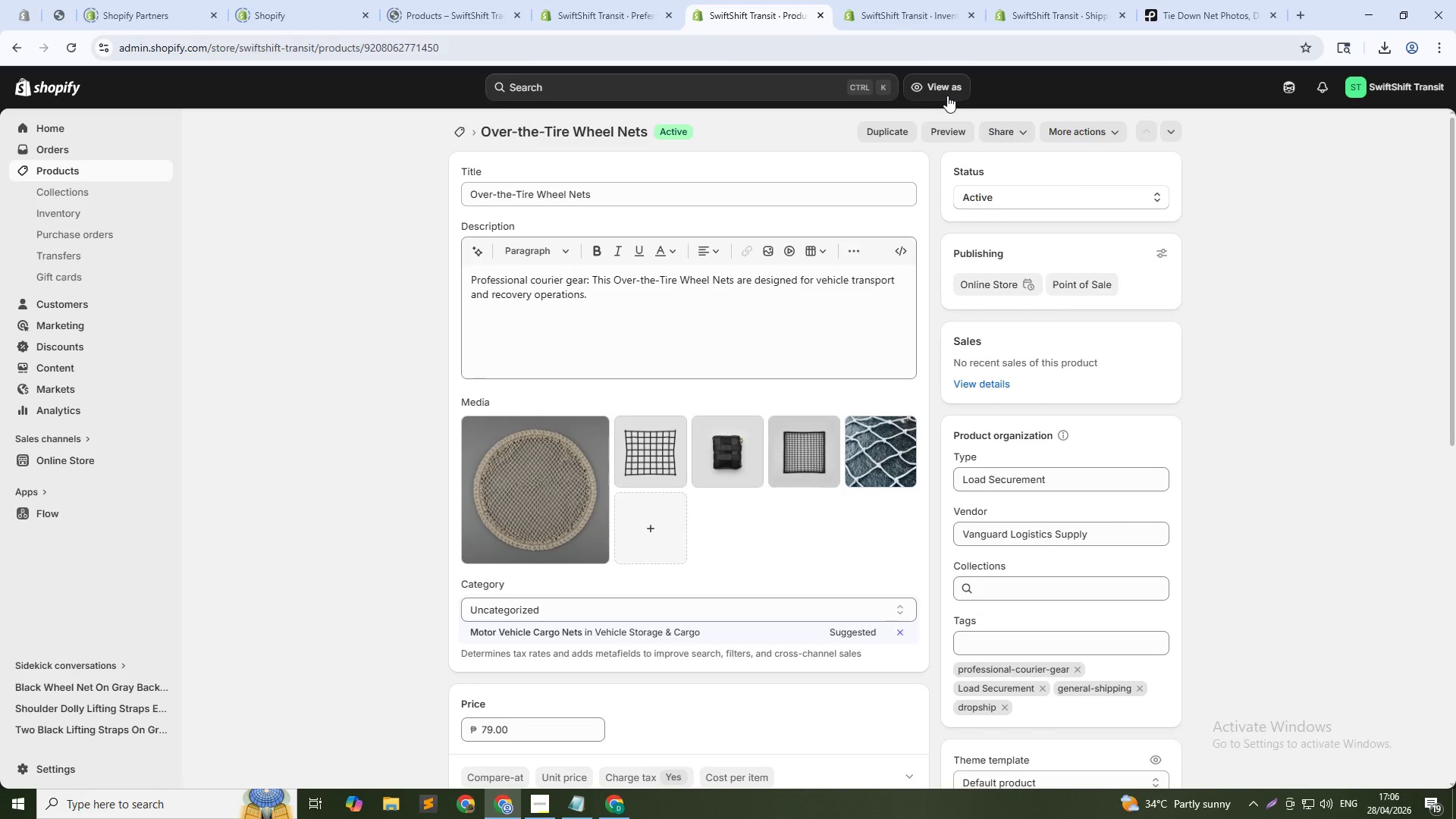 
key(Alt+Tab)